 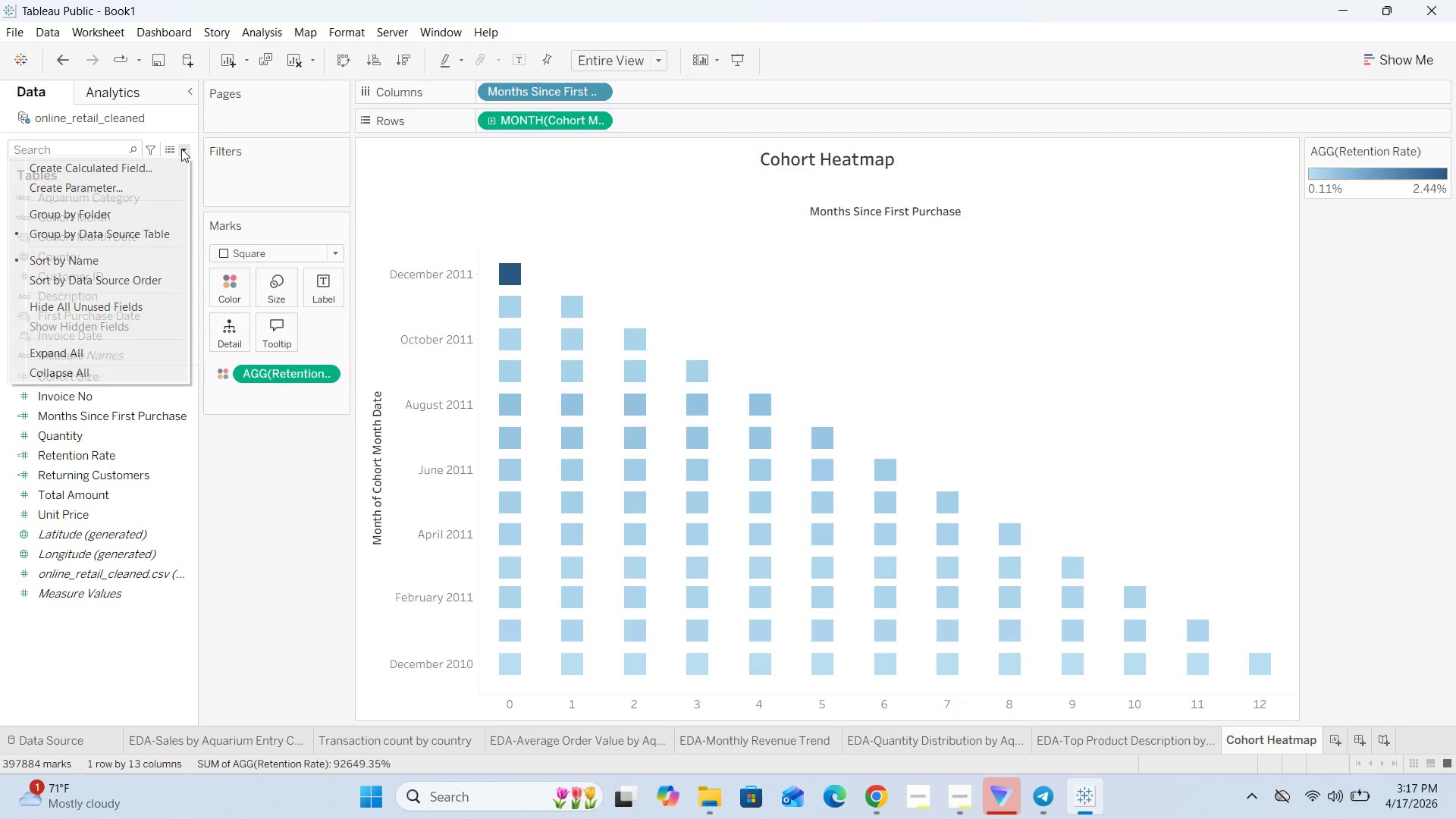 
left_click([143, 174])
 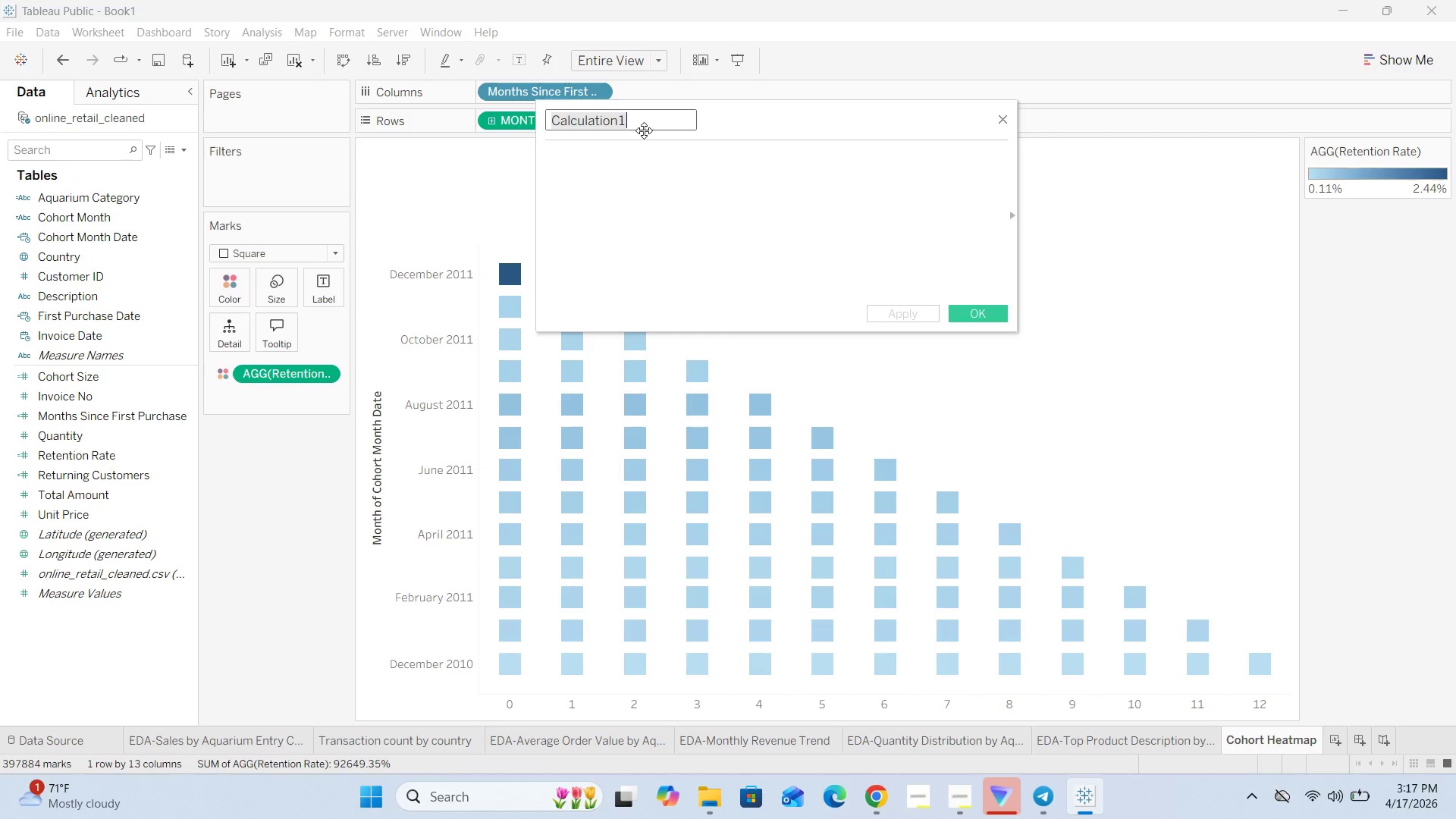 
left_click_drag(start_coordinate=[648, 121], to_coordinate=[544, 128])
 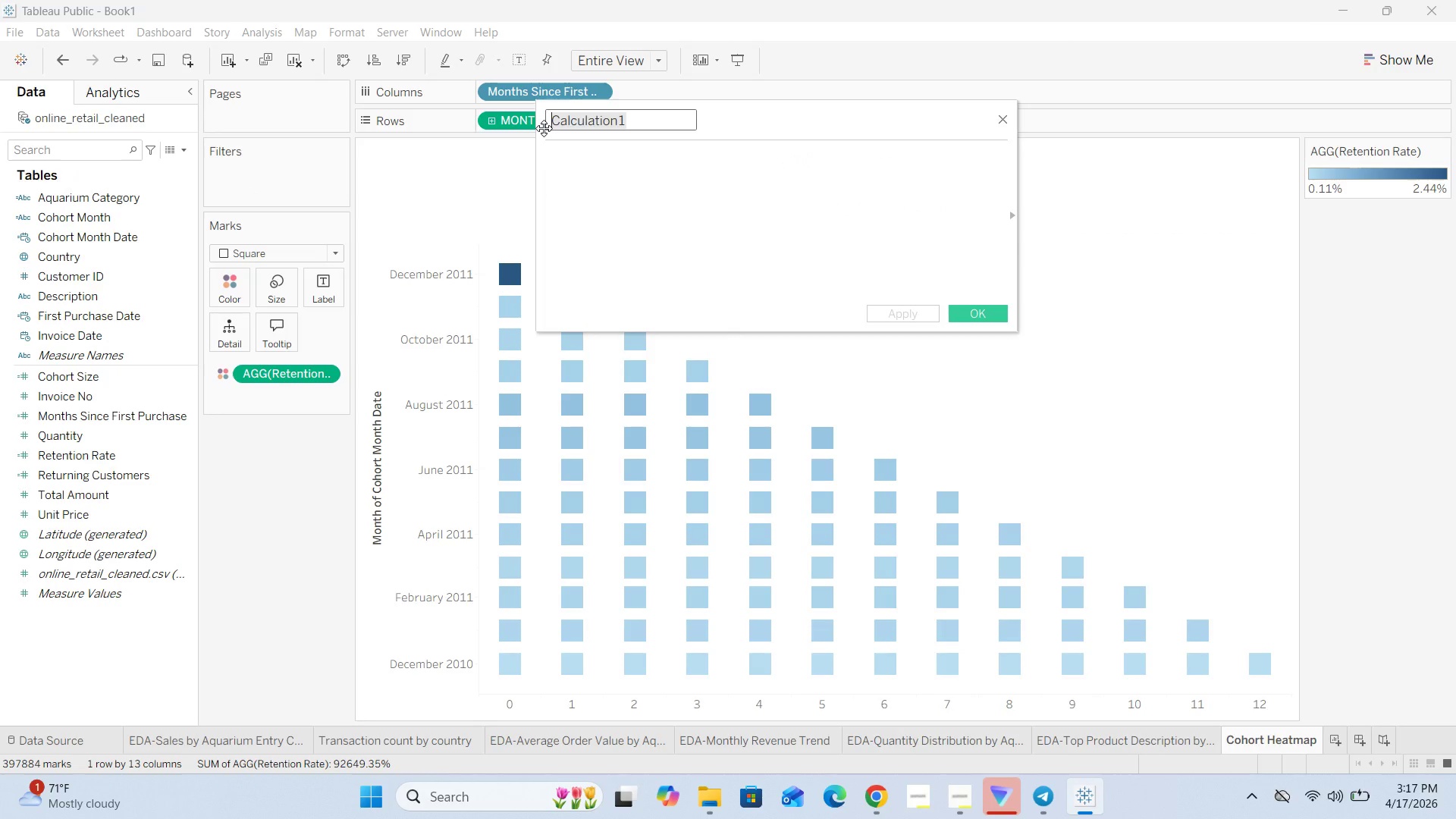 
key(Backspace)
 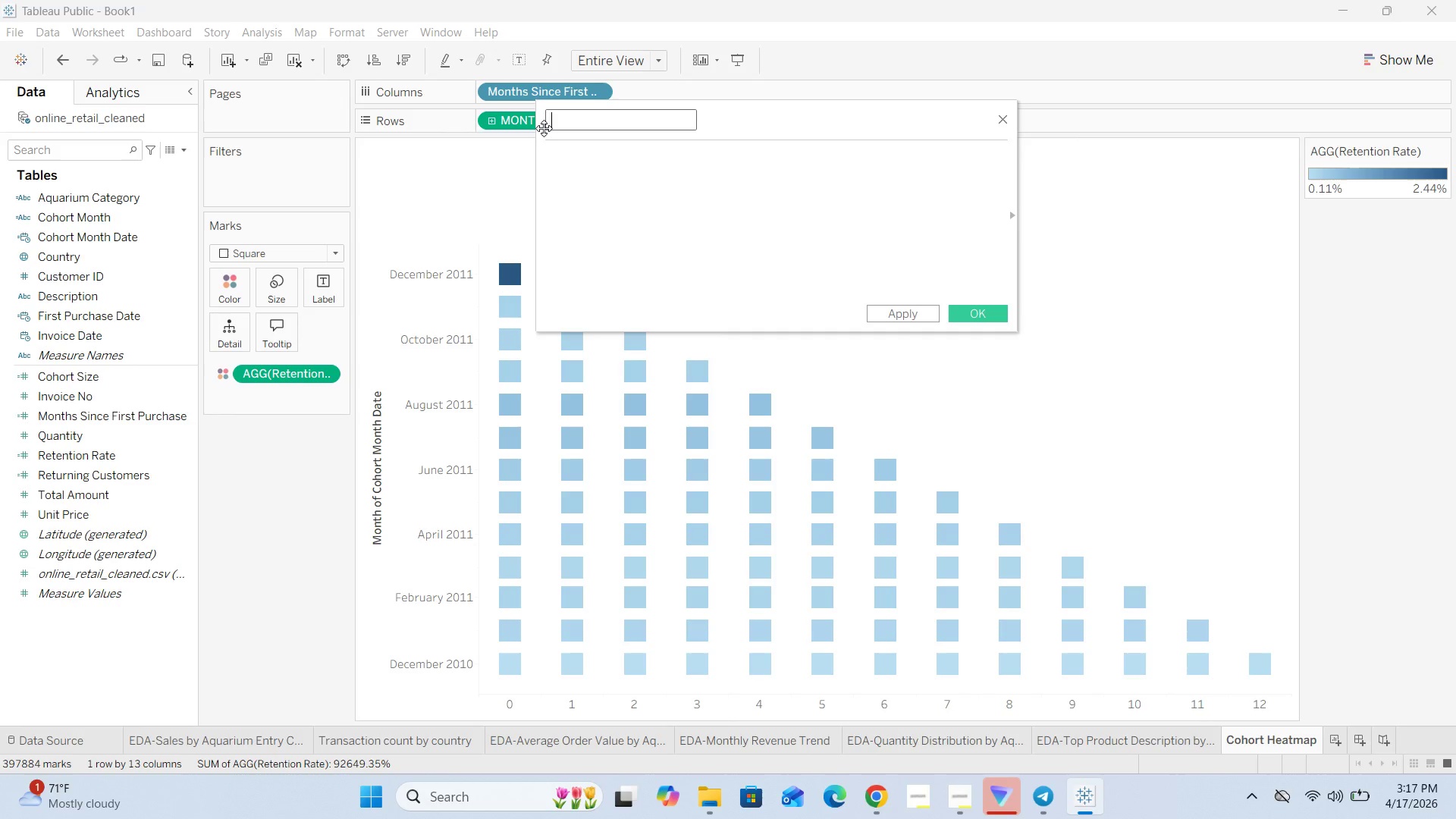 
type(Retention_)
key(Backspace)
type( Rated Fixed)
 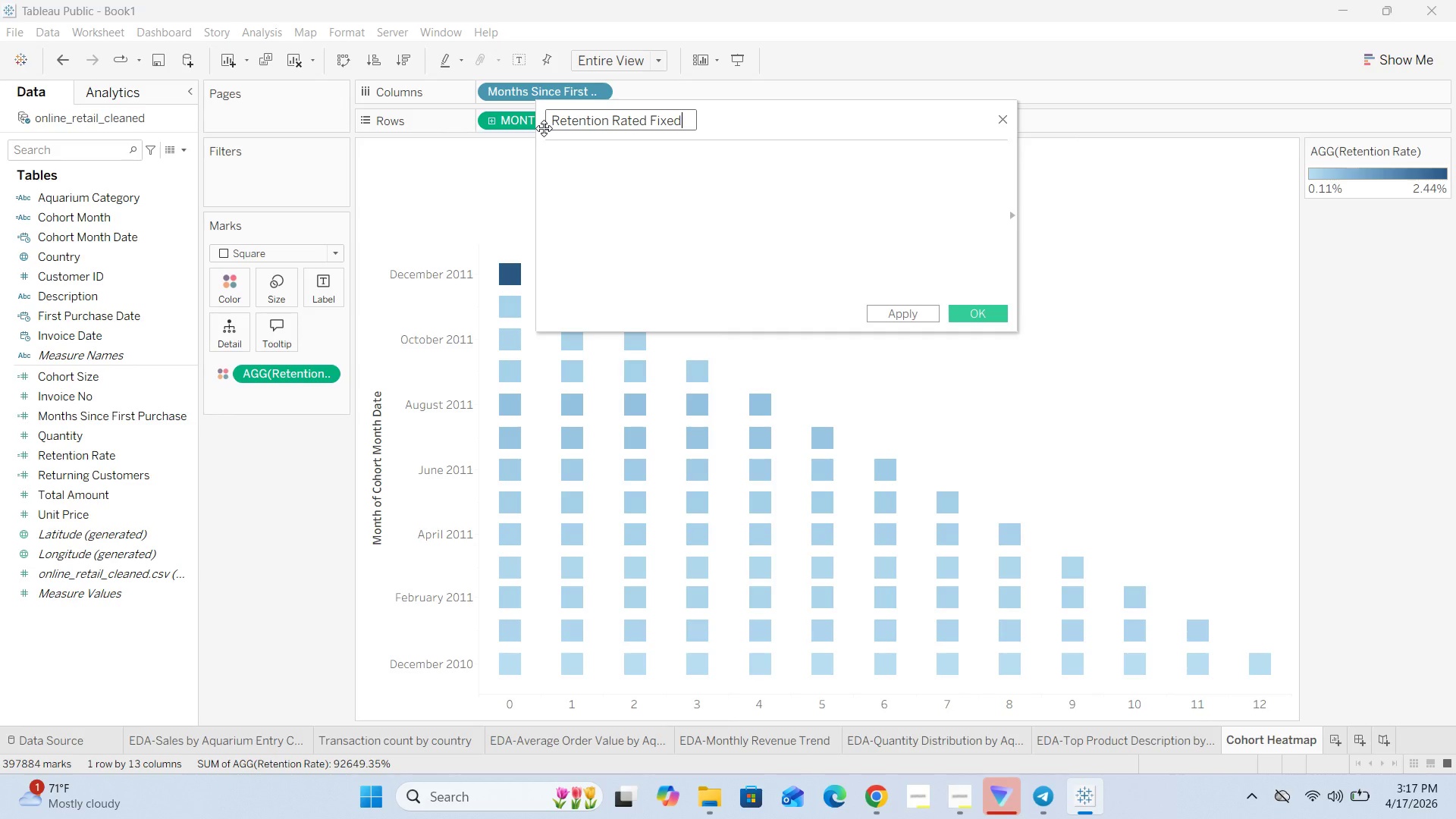 
left_click([704, 174])
 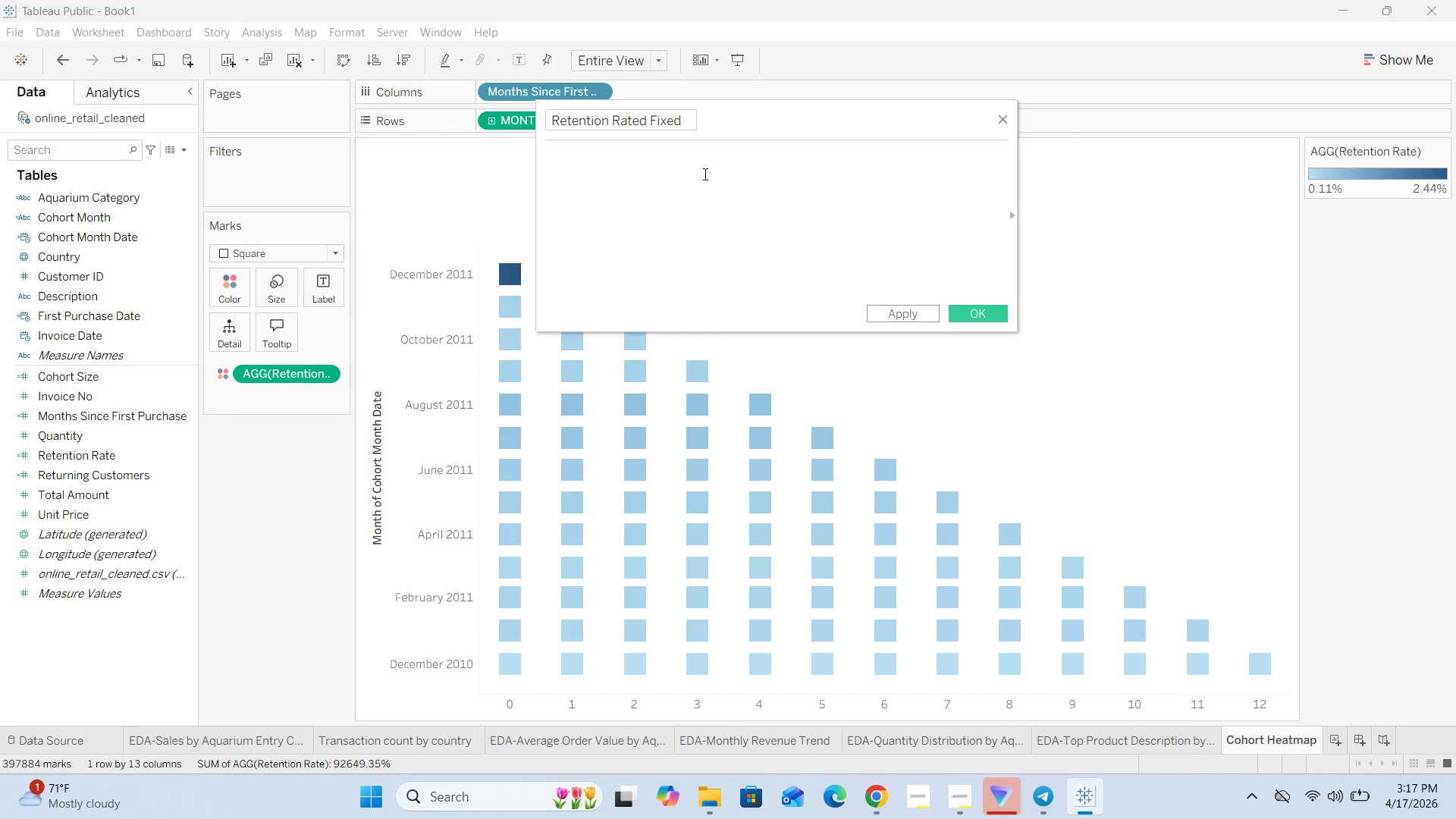 
type(X)
key(Backspace)
type(COUNTD())
 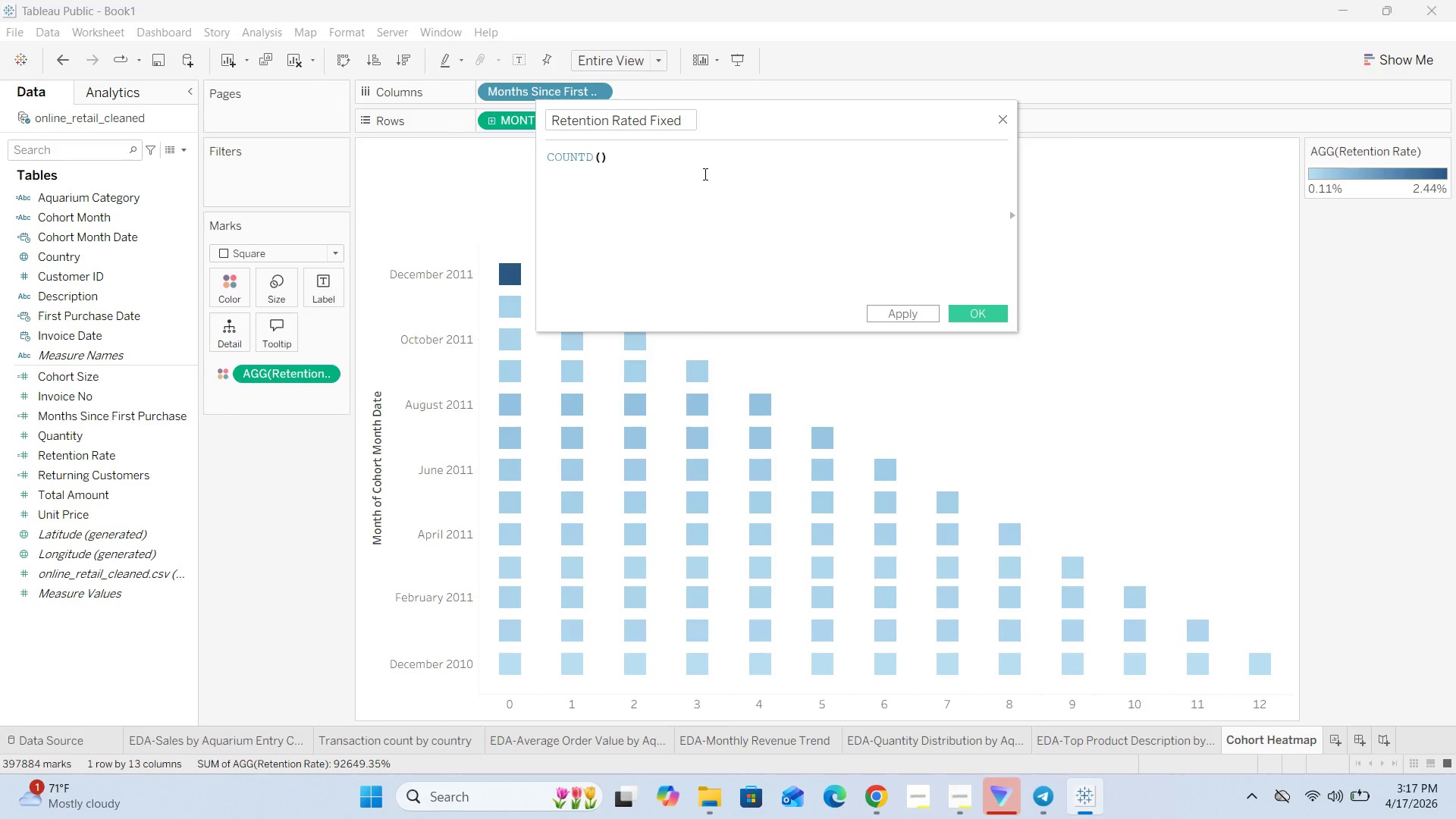 
key(ArrowLeft)
 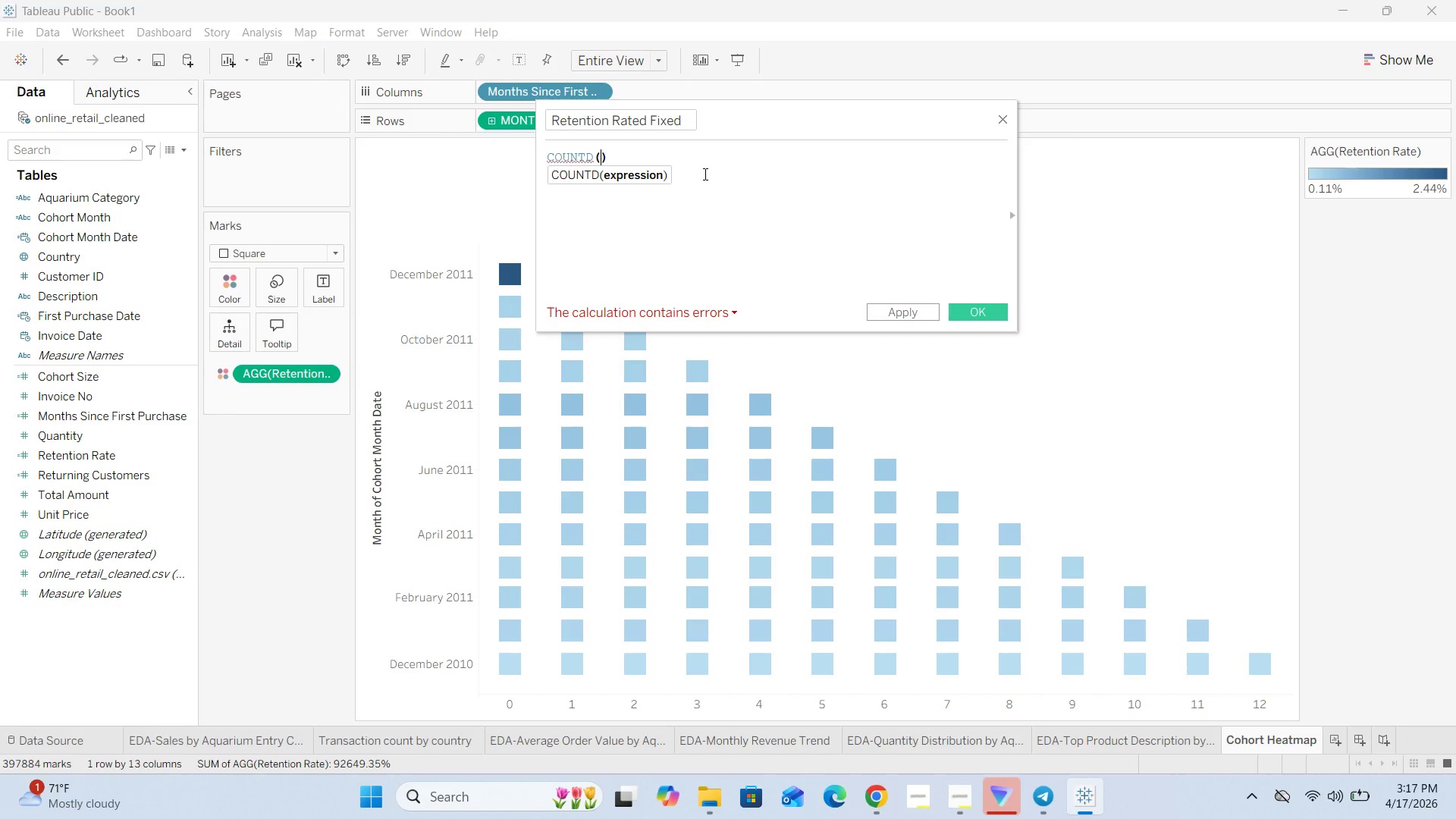 
key(BracketLeft)
 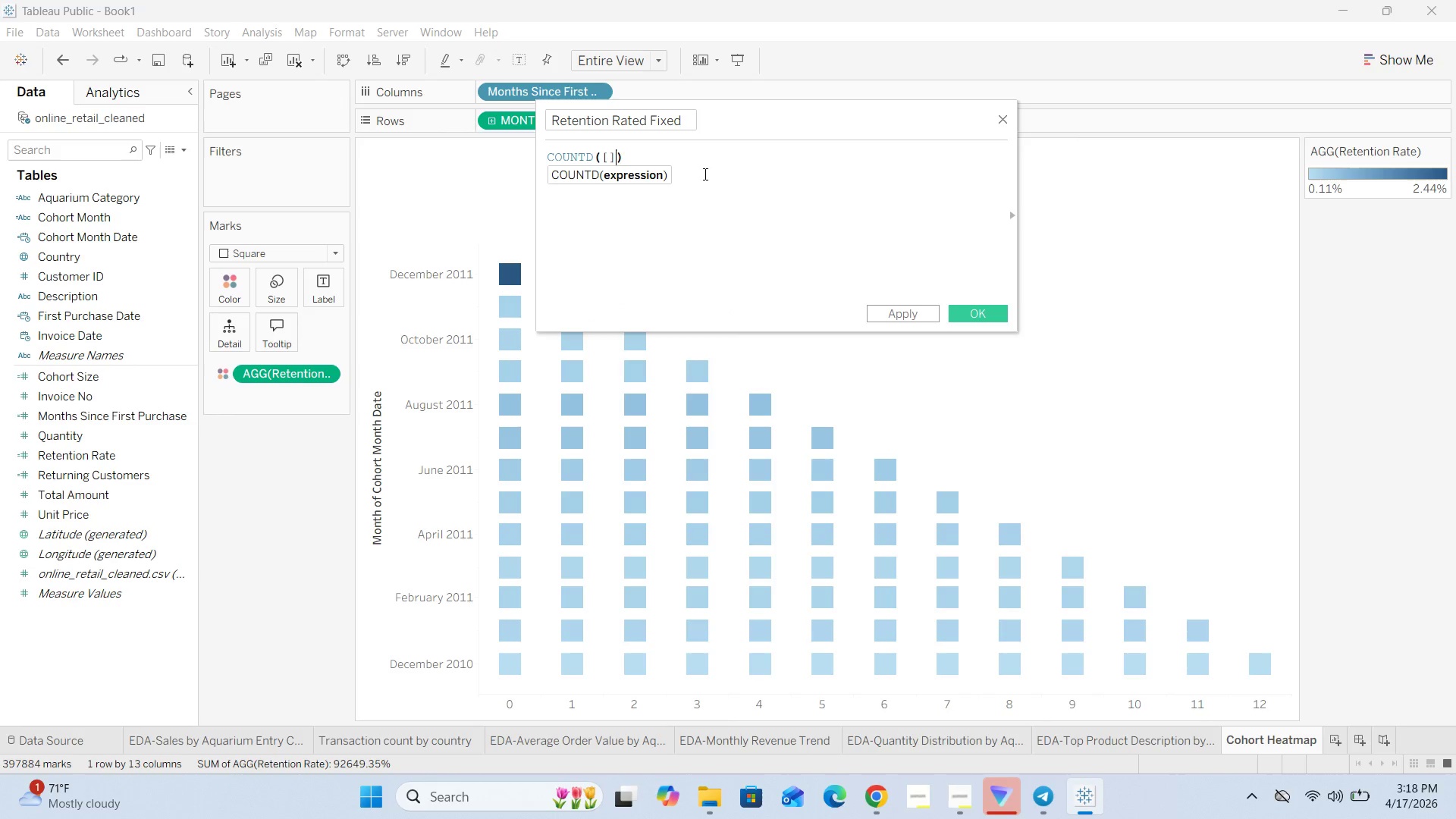 
key(BracketRight)
 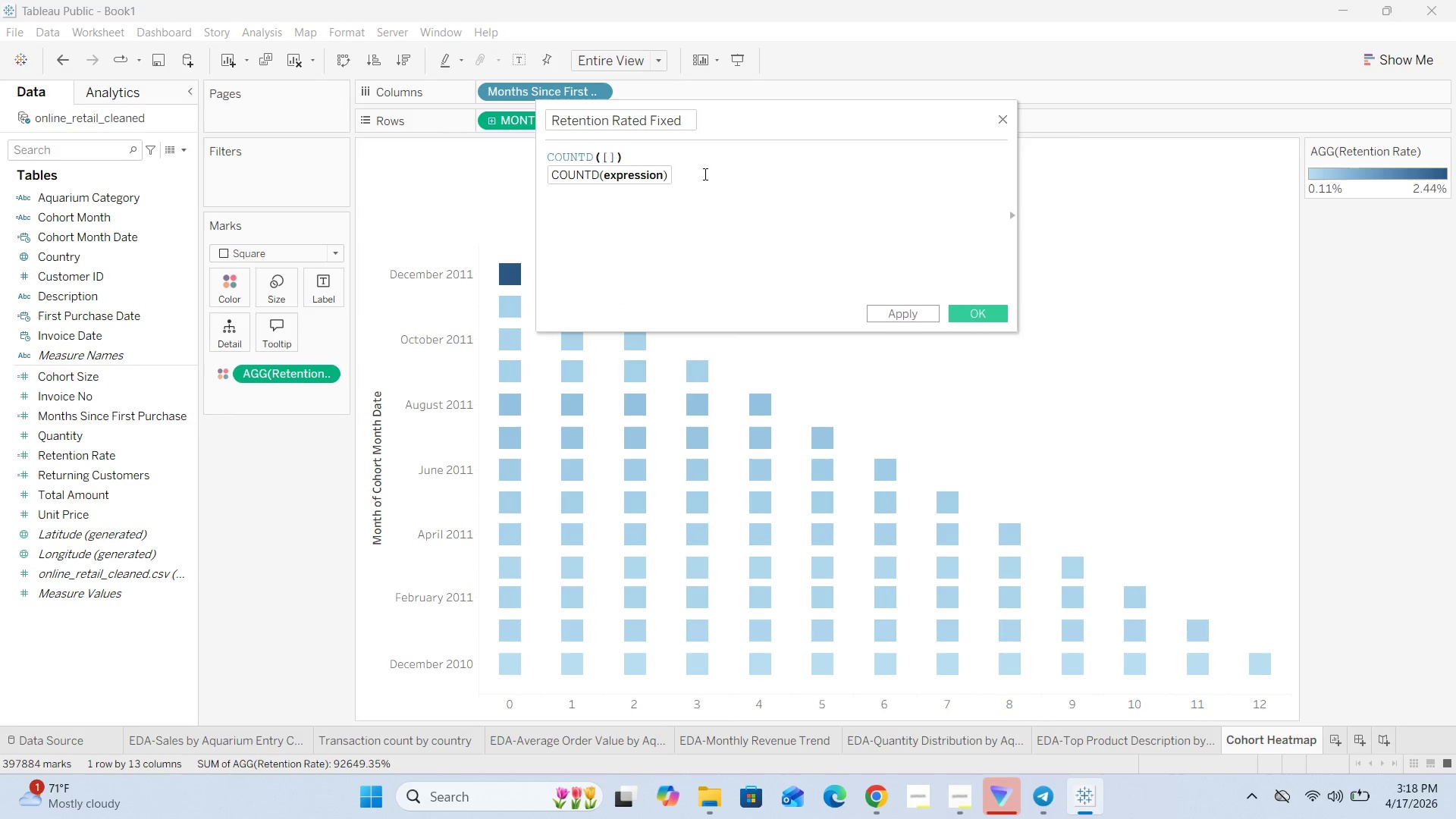 
key(ArrowLeft)
 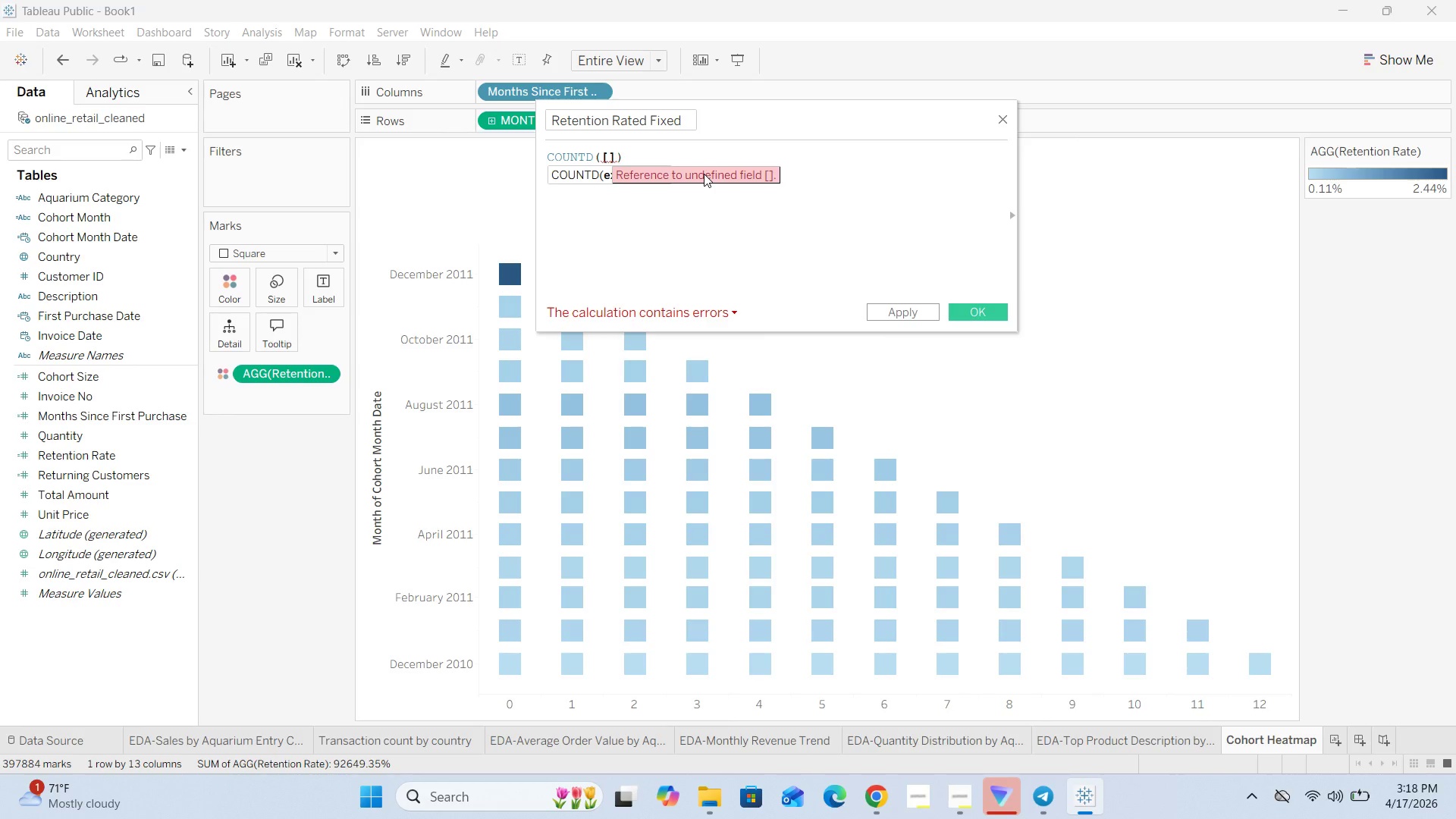 
type(Customer)
 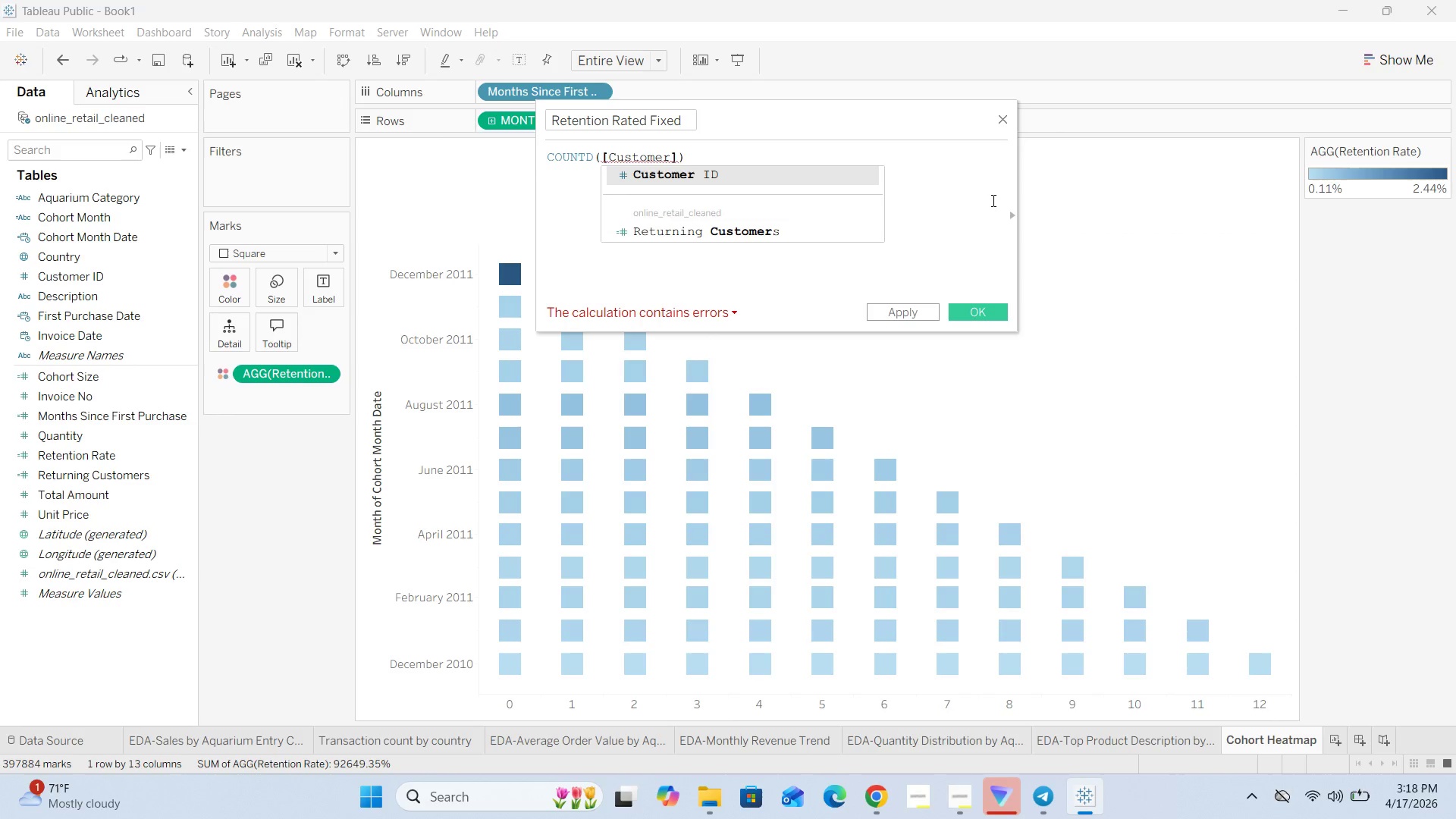 
double_click([784, 178])
 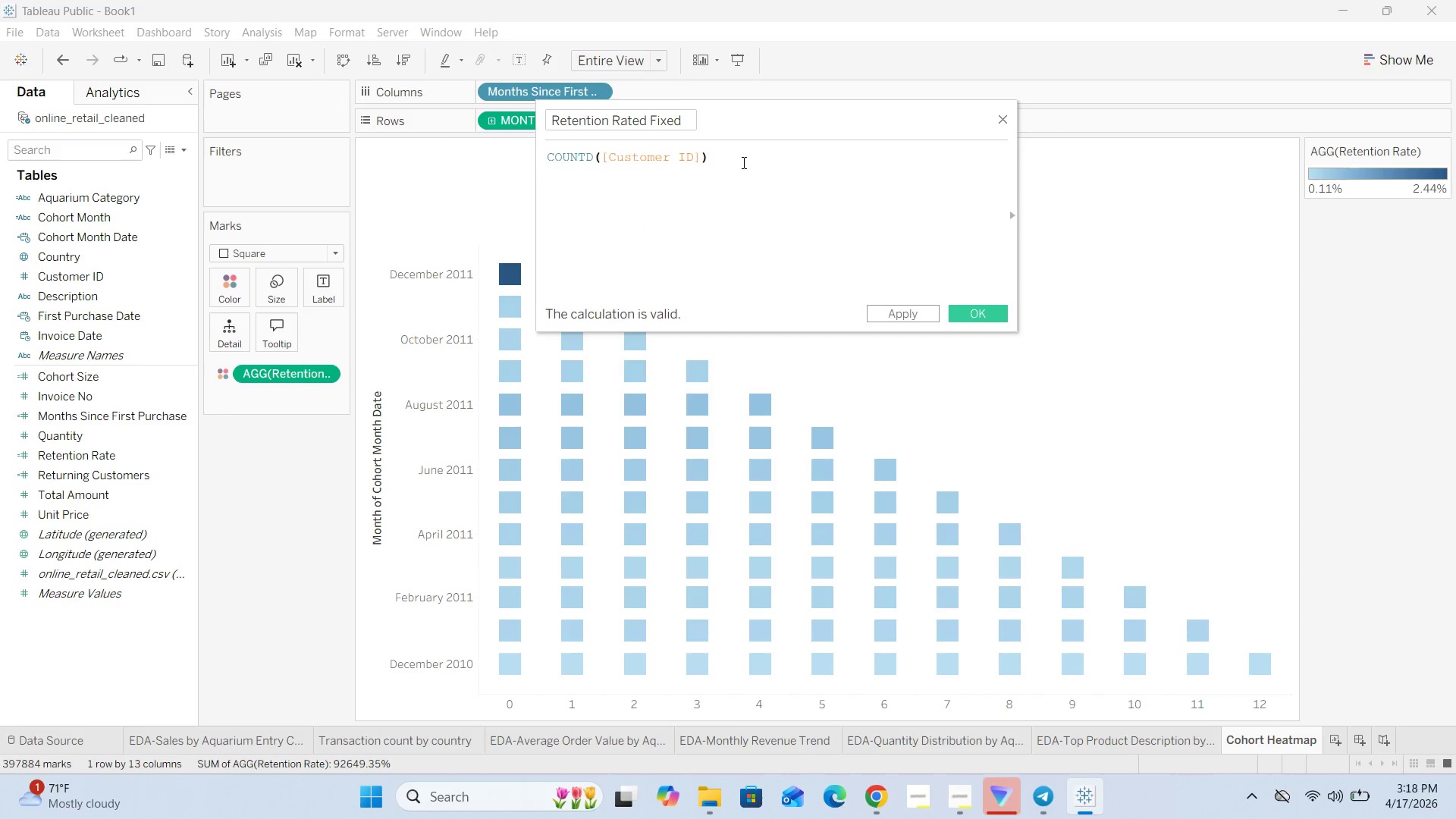 
key(Space)
 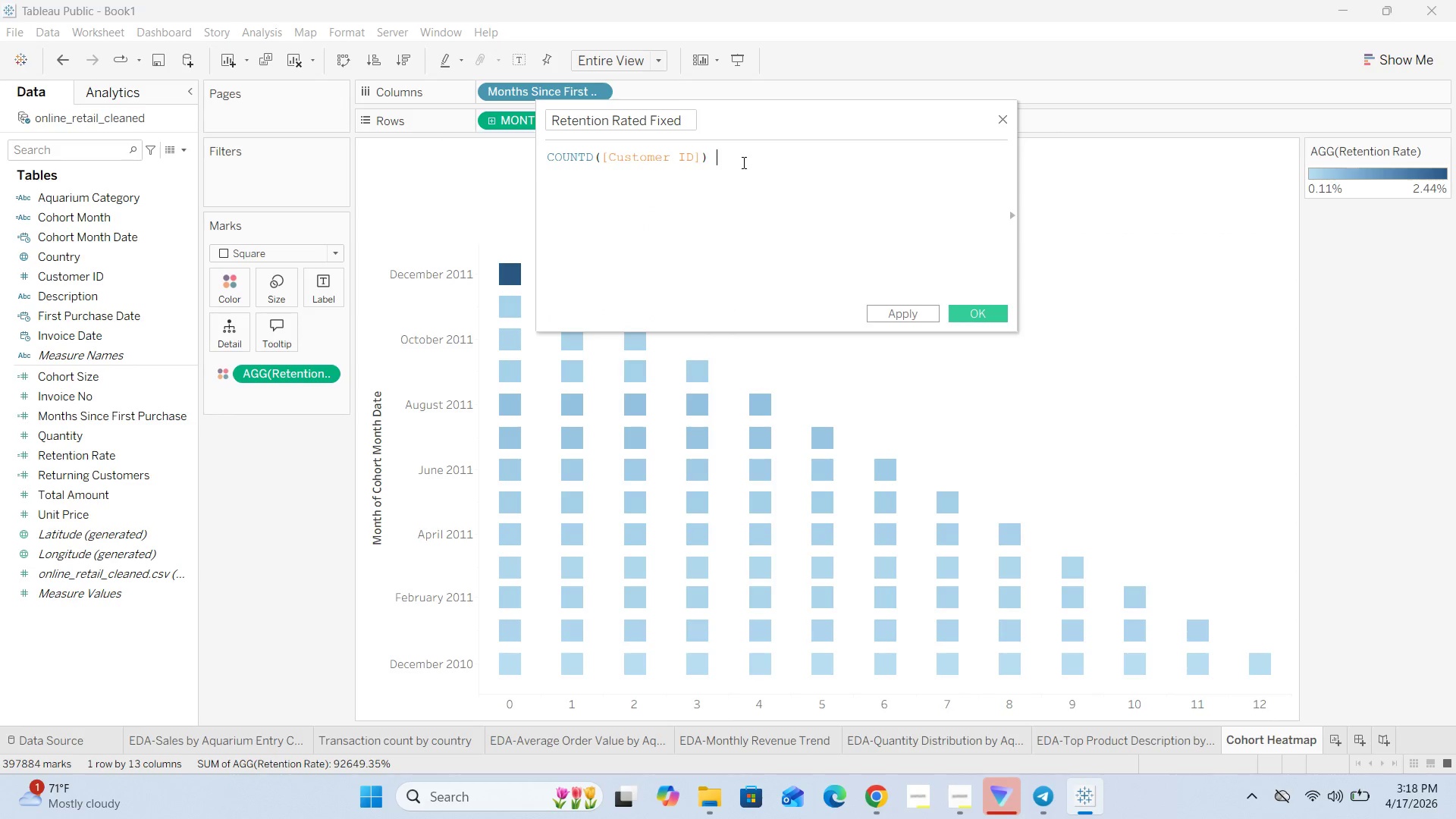 
key(Slash)
 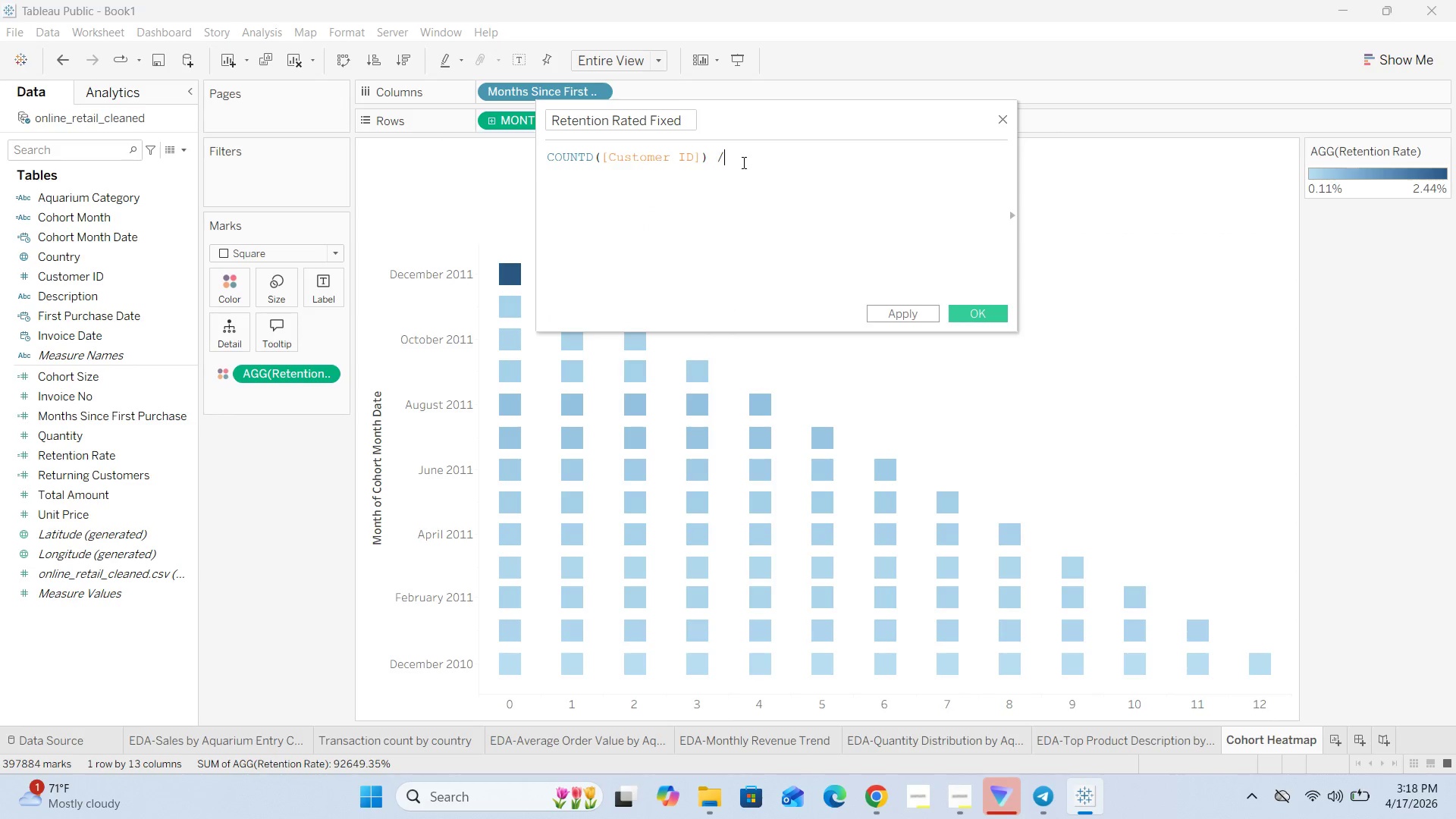 
key(Space)
 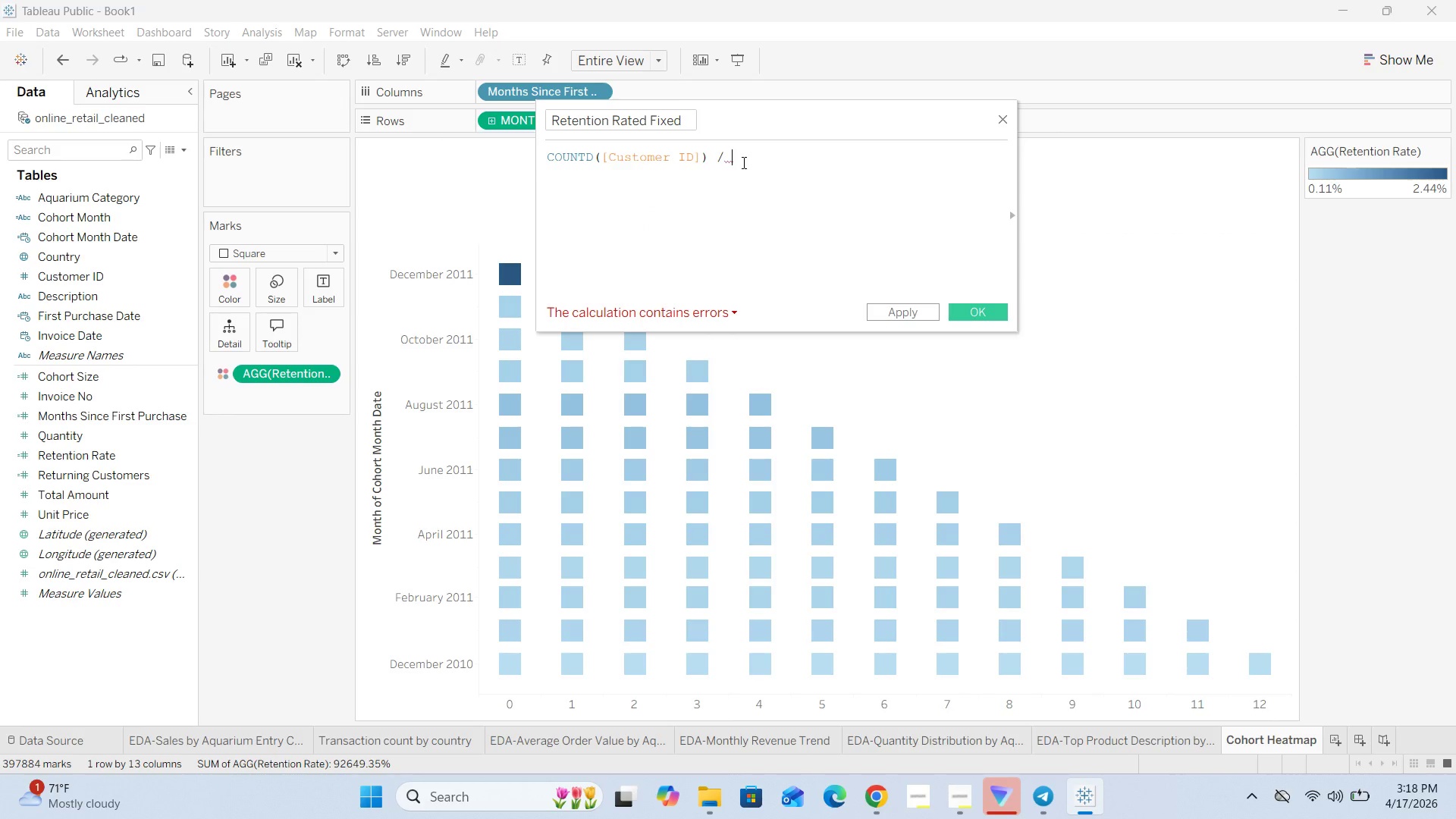 
key(Shift+BracketLeft)
 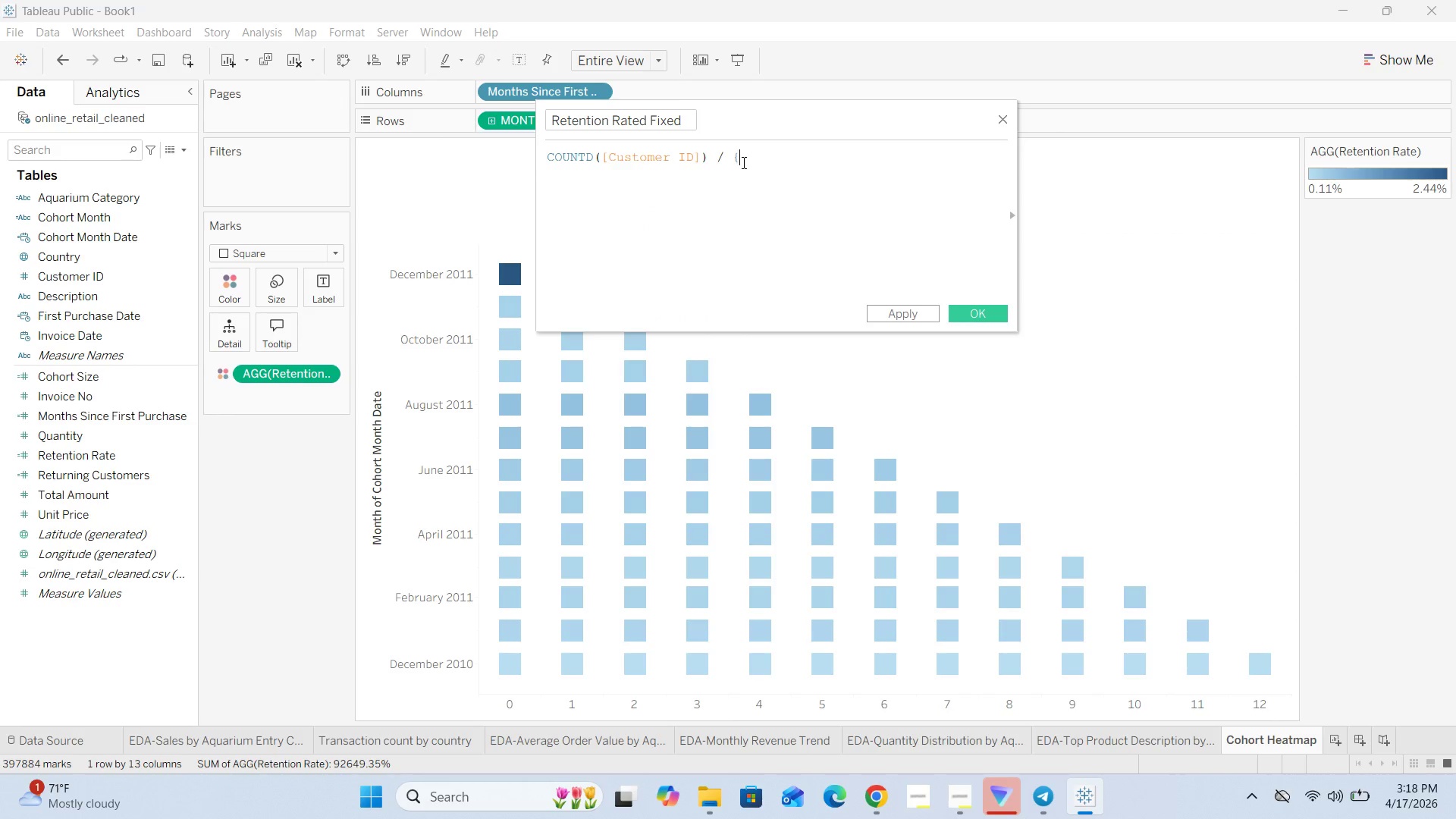 
key(Shift+BracketRight)
 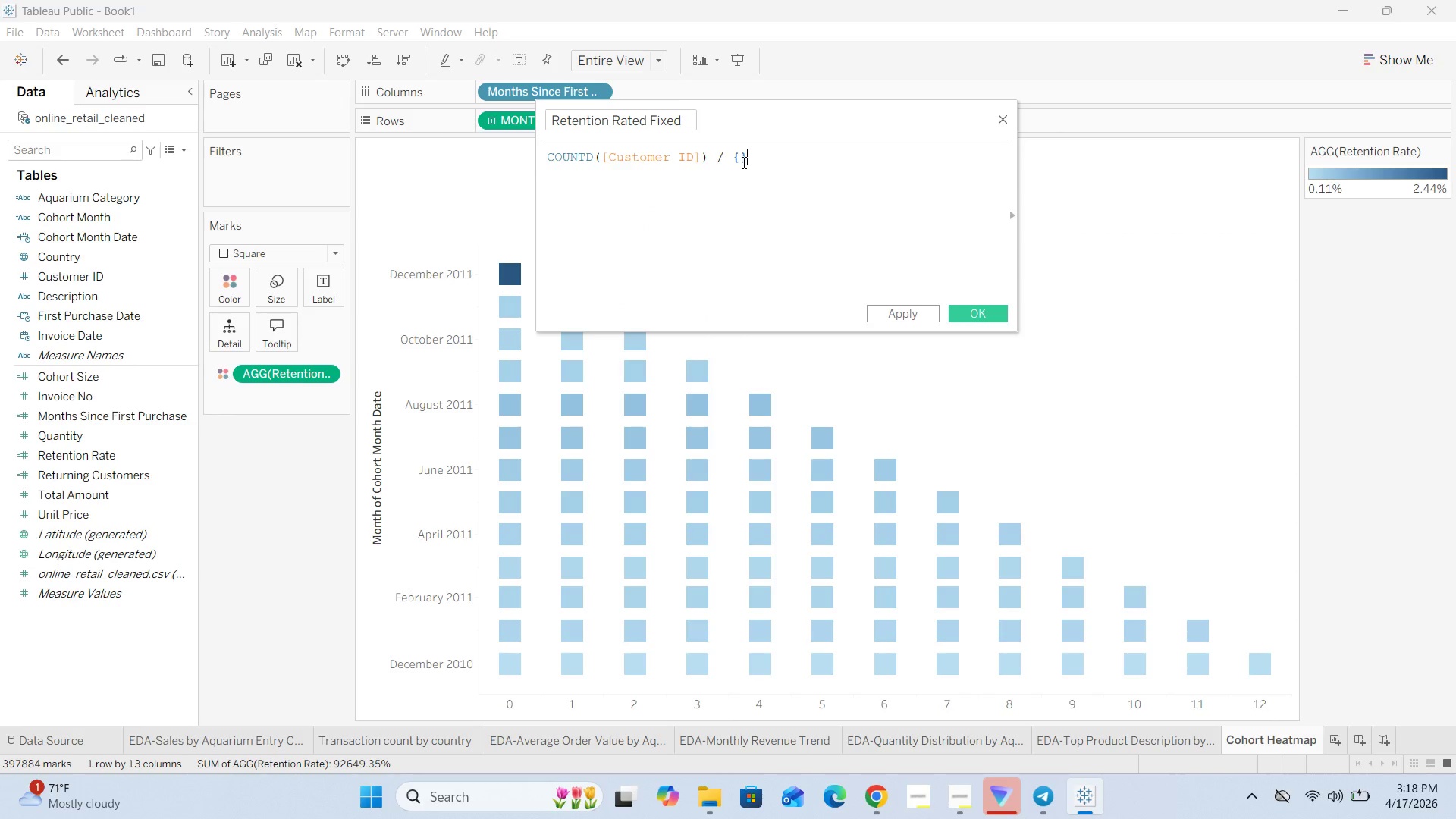 
key(ArrowLeft)
 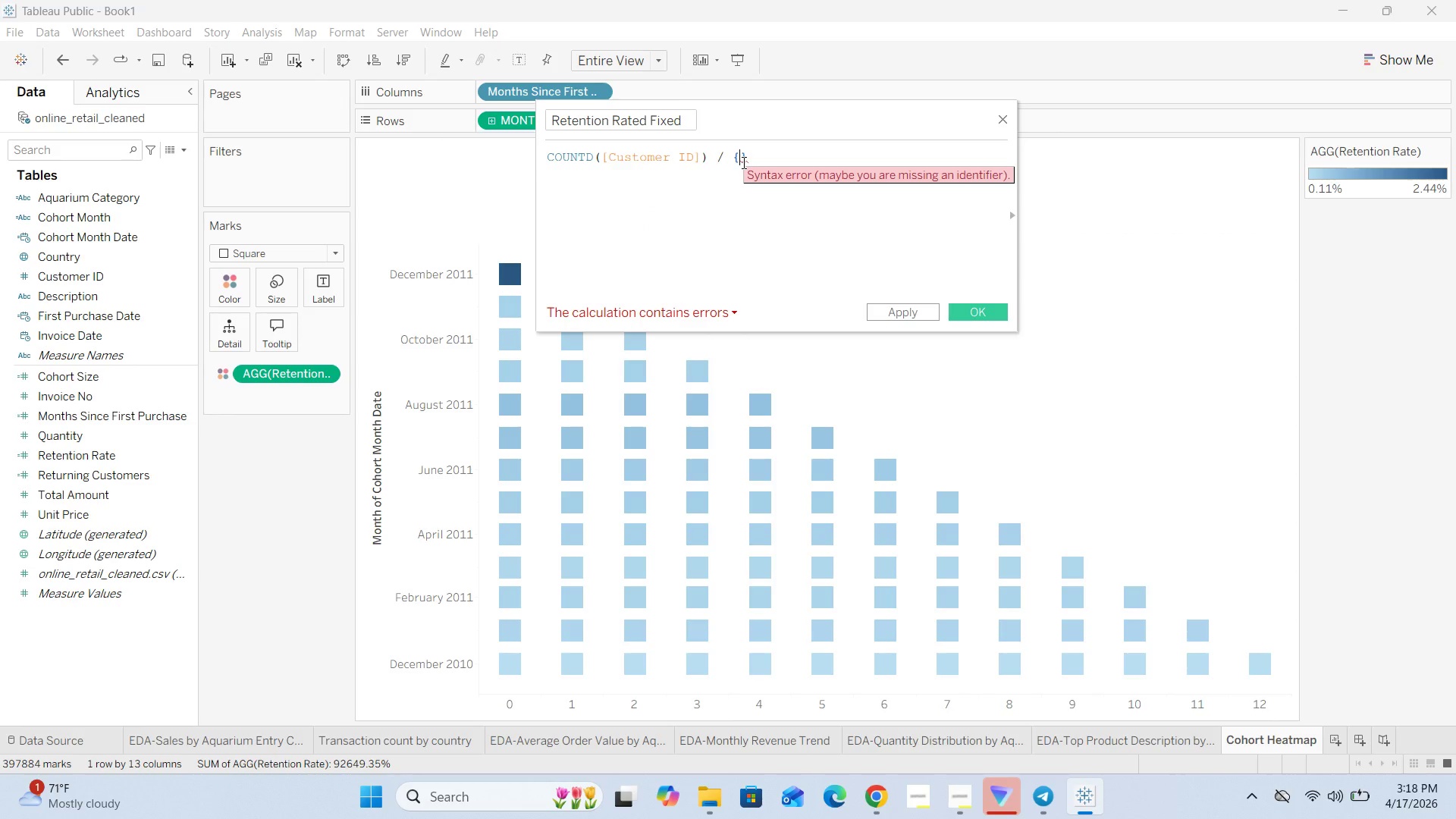 
type( FIXED [])
 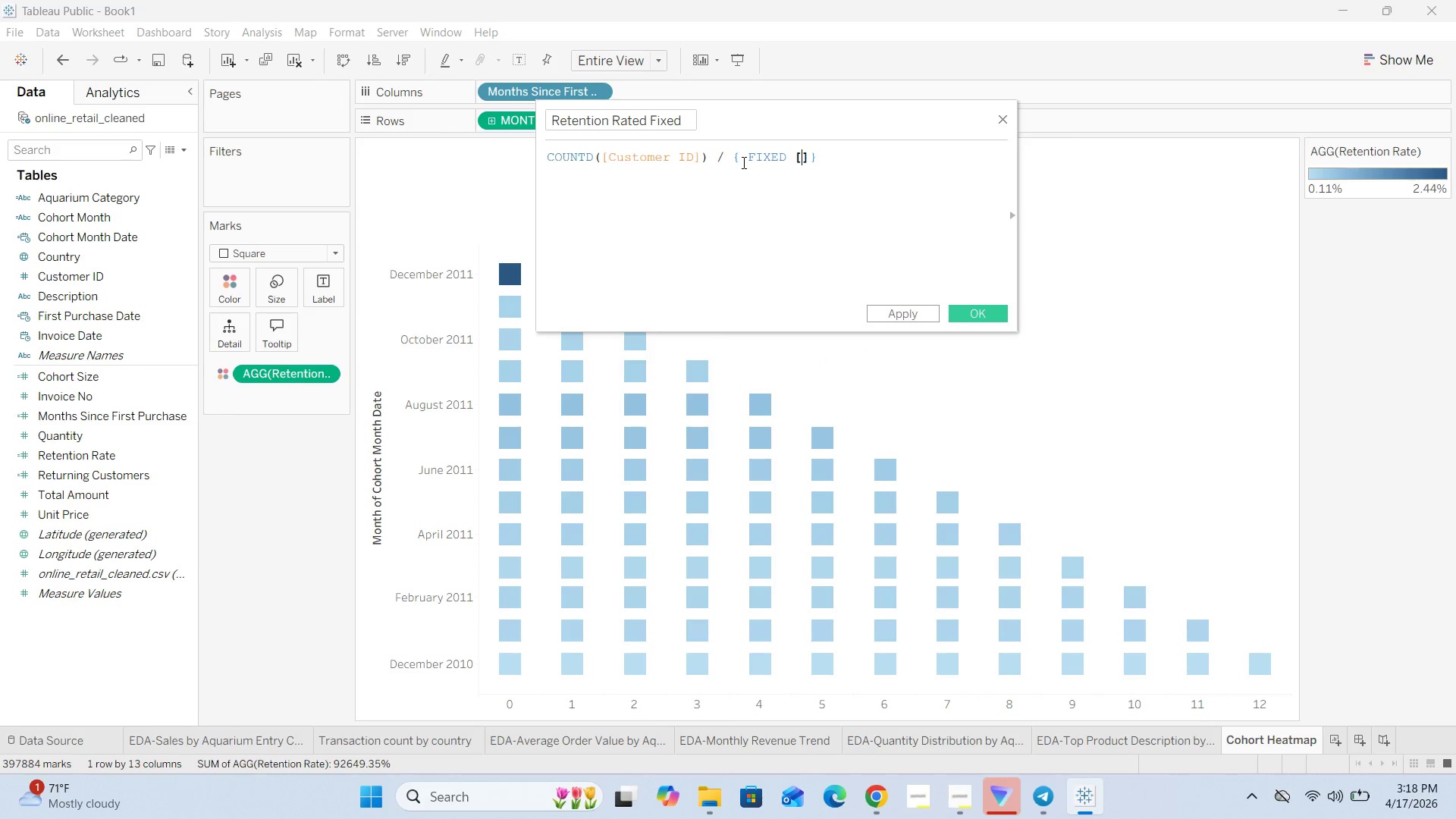 
key(ArrowLeft)
 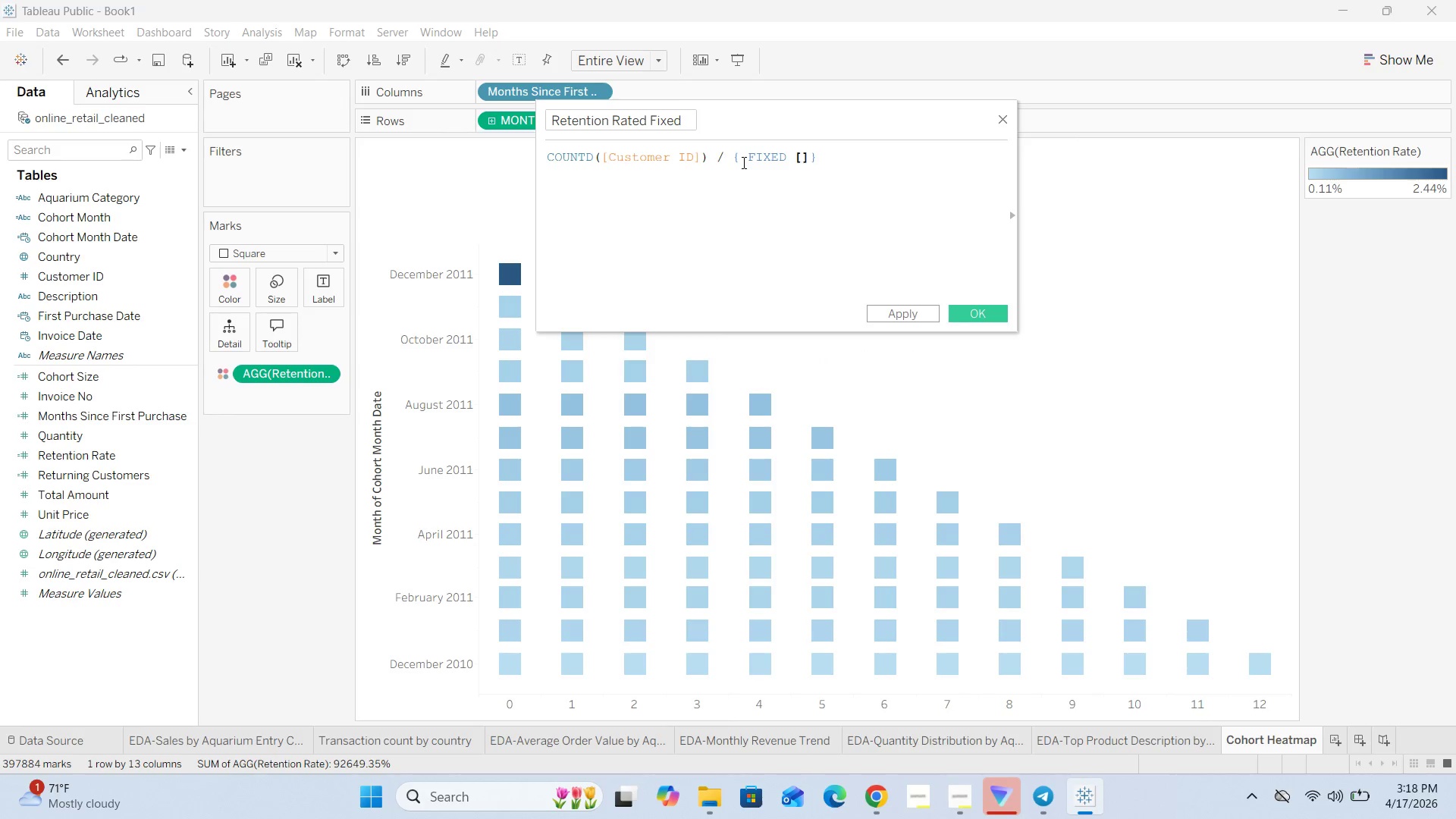 
type(Cp)
key(Backspace)
type(oohort)
key(Backspace)
key(Backspace)
key(Backspace)
key(Backspace)
key(Backspace)
type(hort Month)
 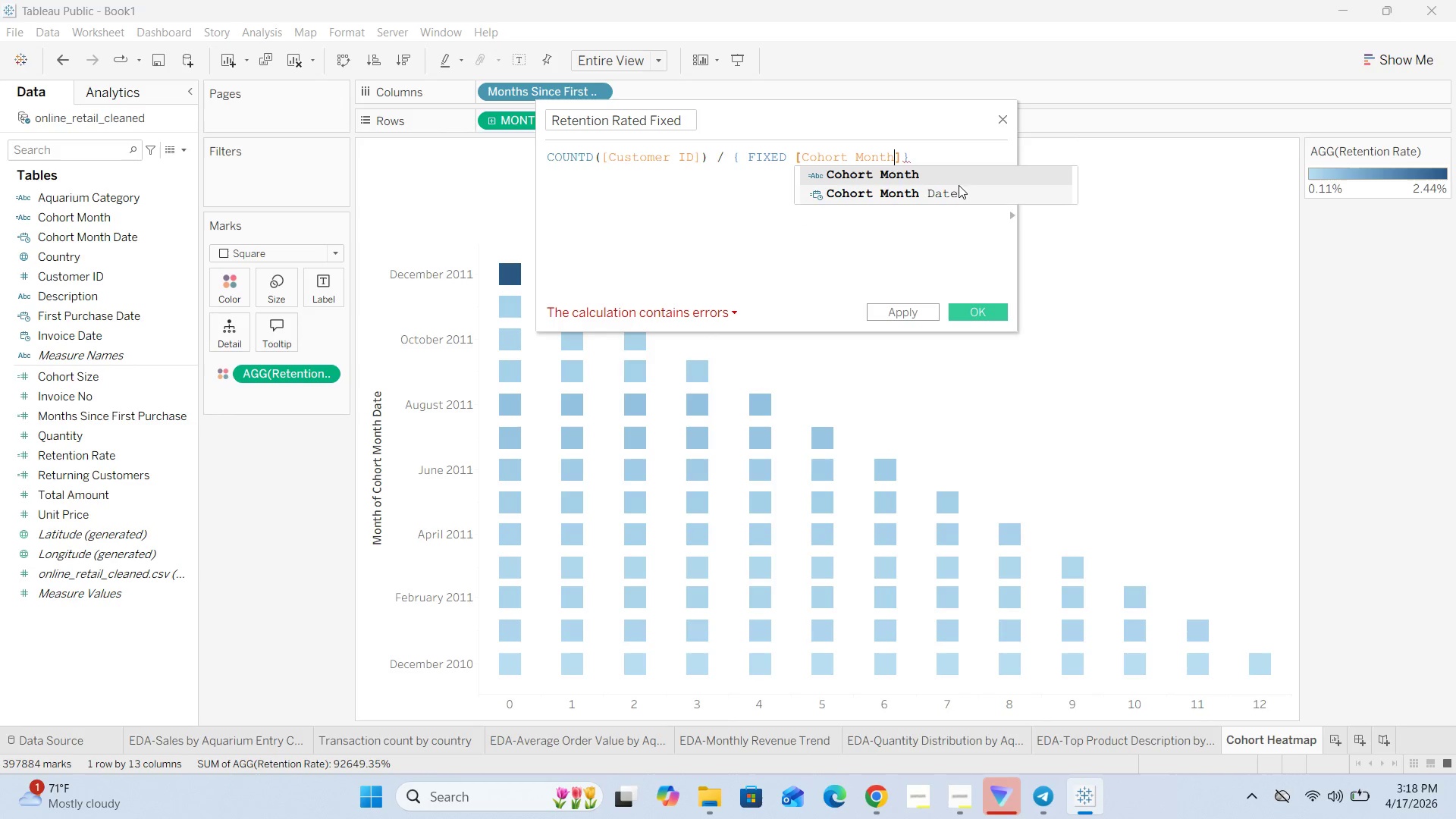 
left_click([957, 177])
 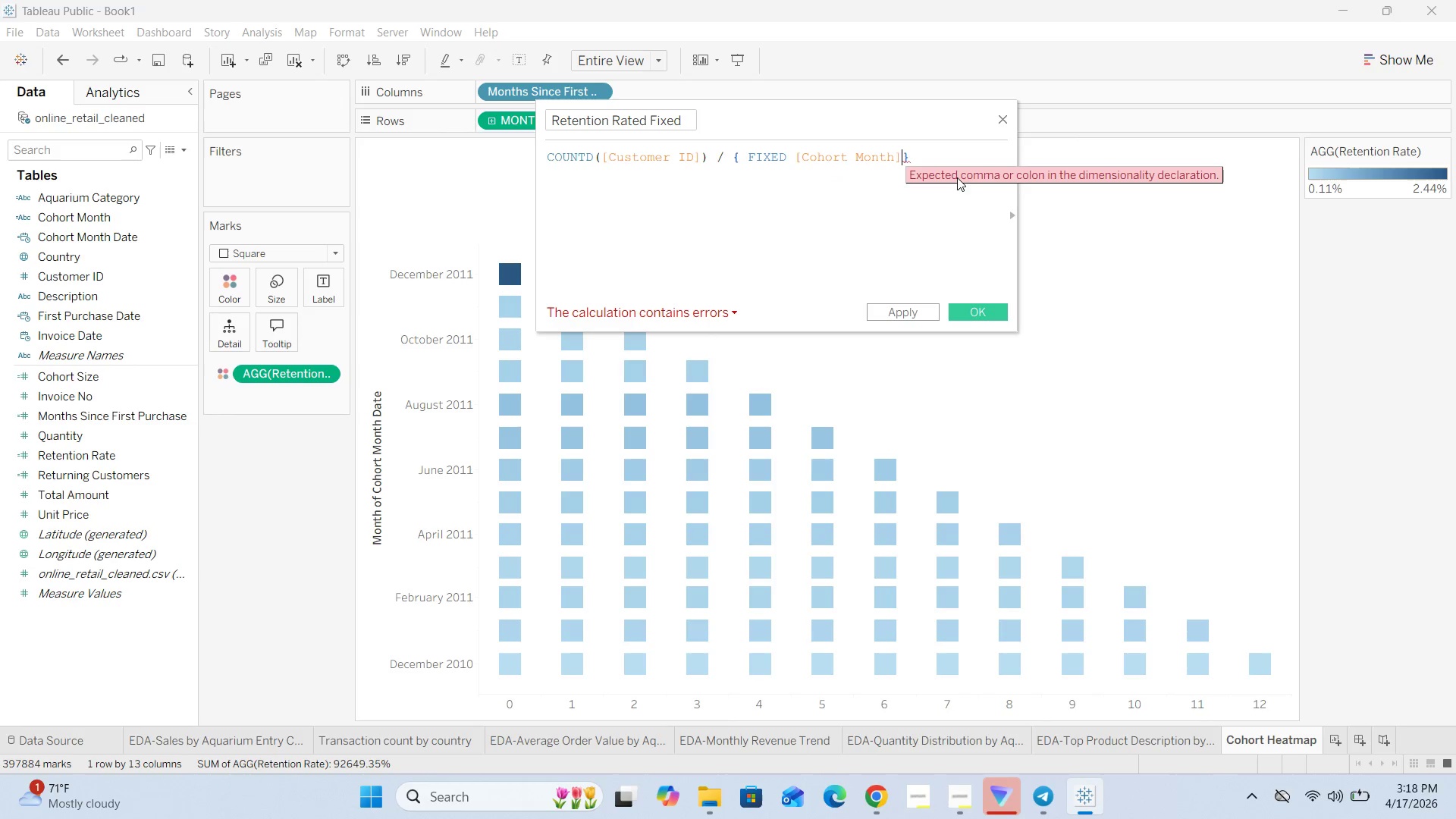 
type(: COUNTD())
 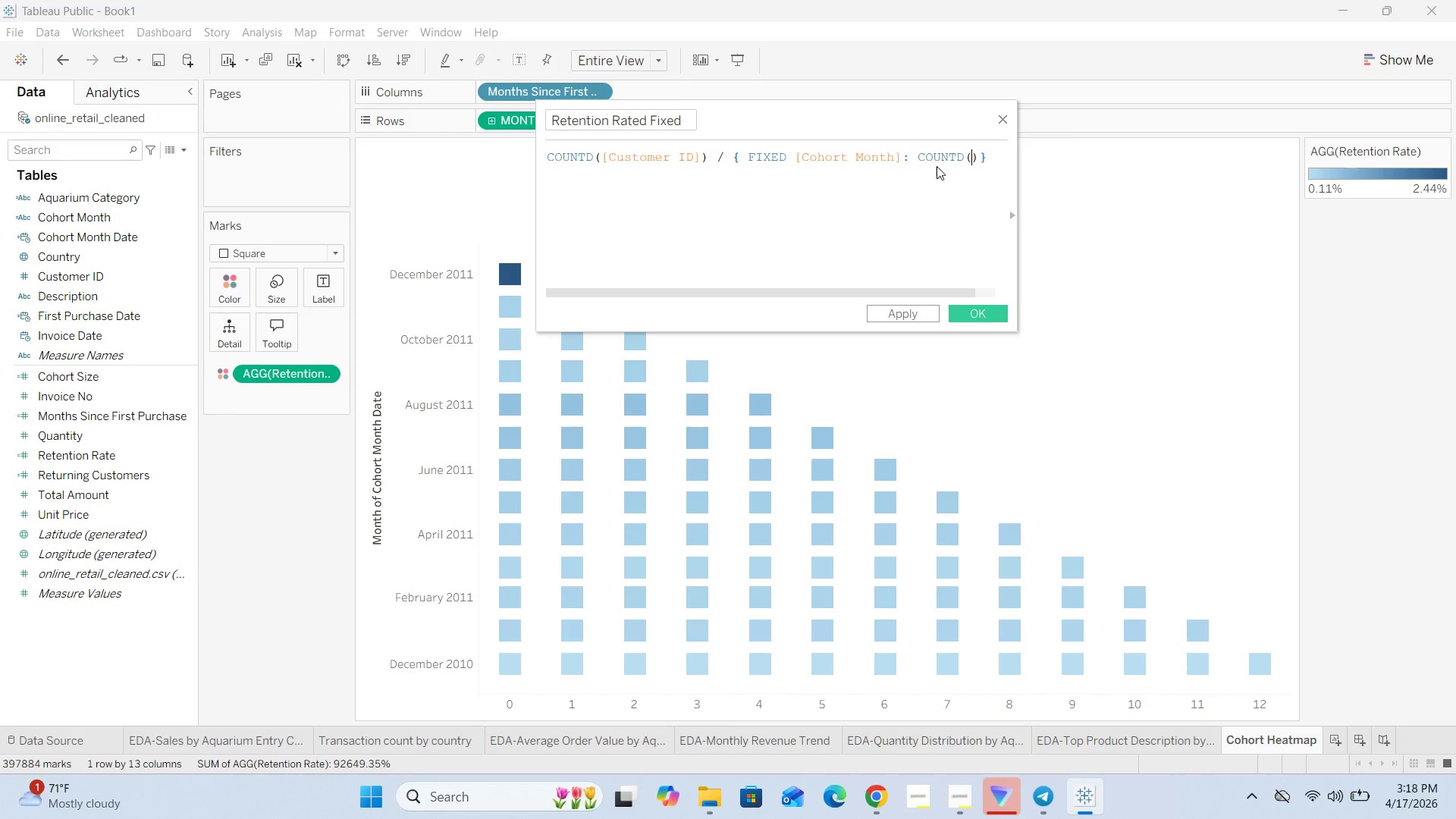 
key(ArrowLeft)
 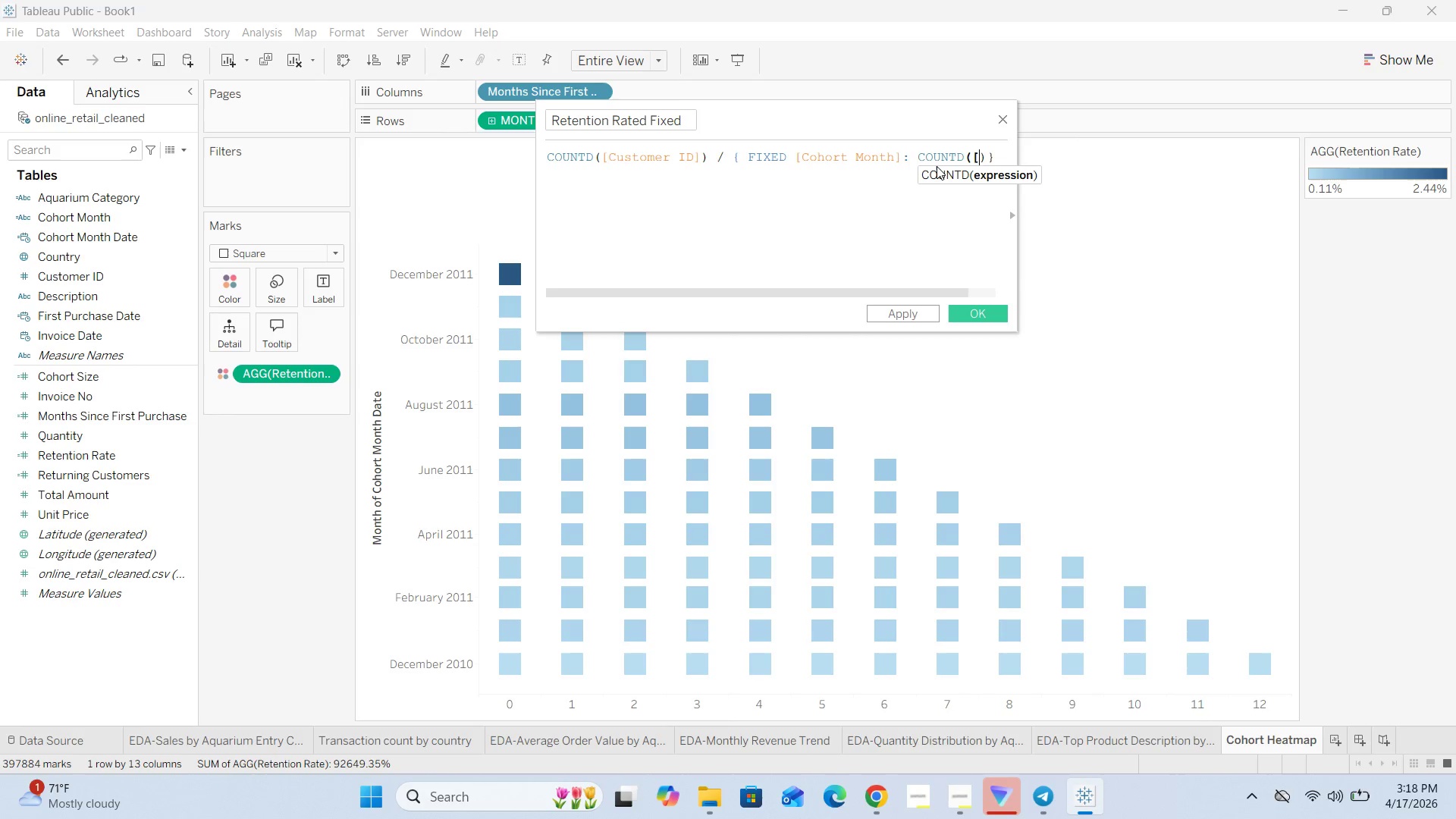 
key(BracketLeft)
 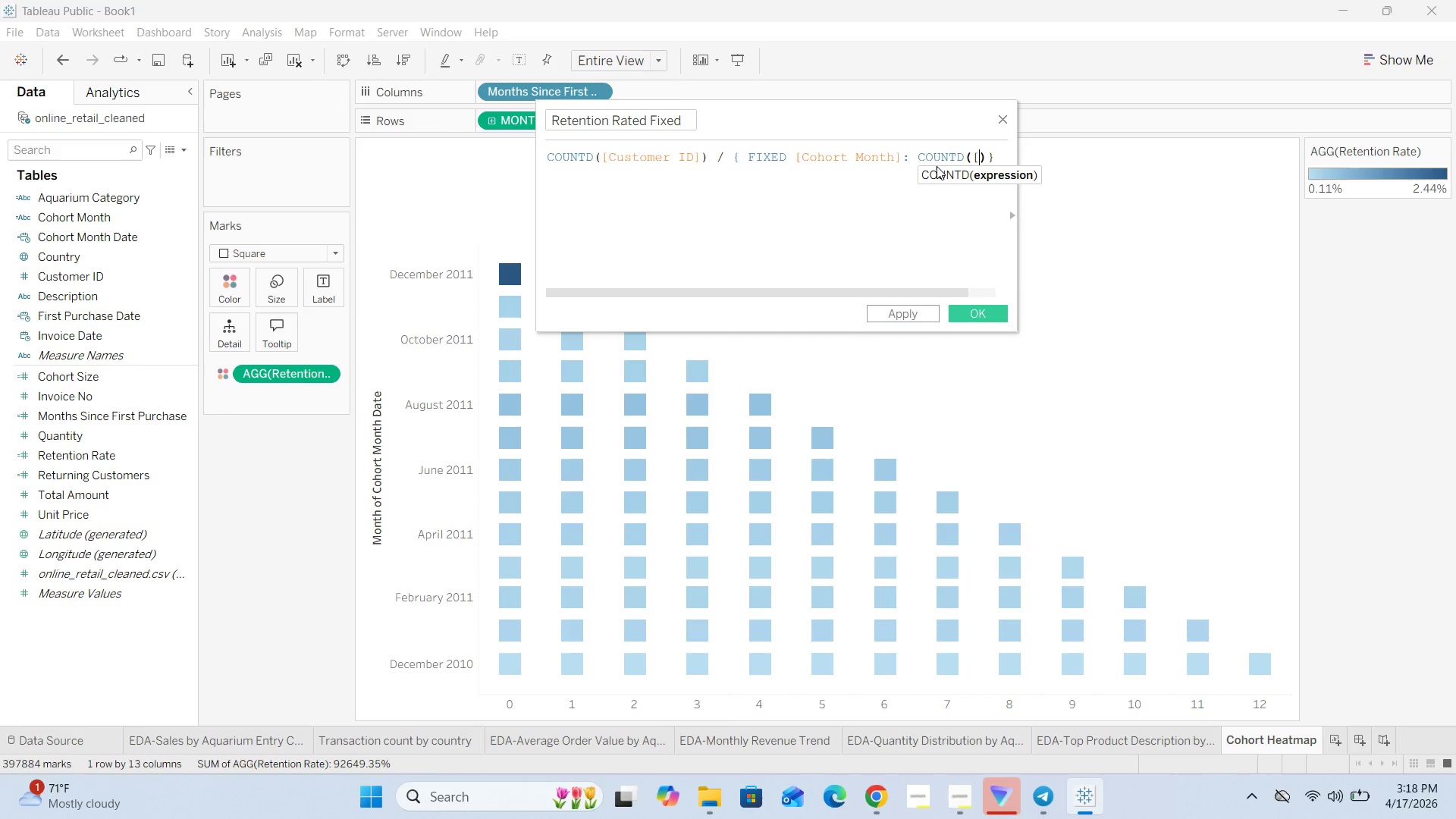 
key(BracketRight)
 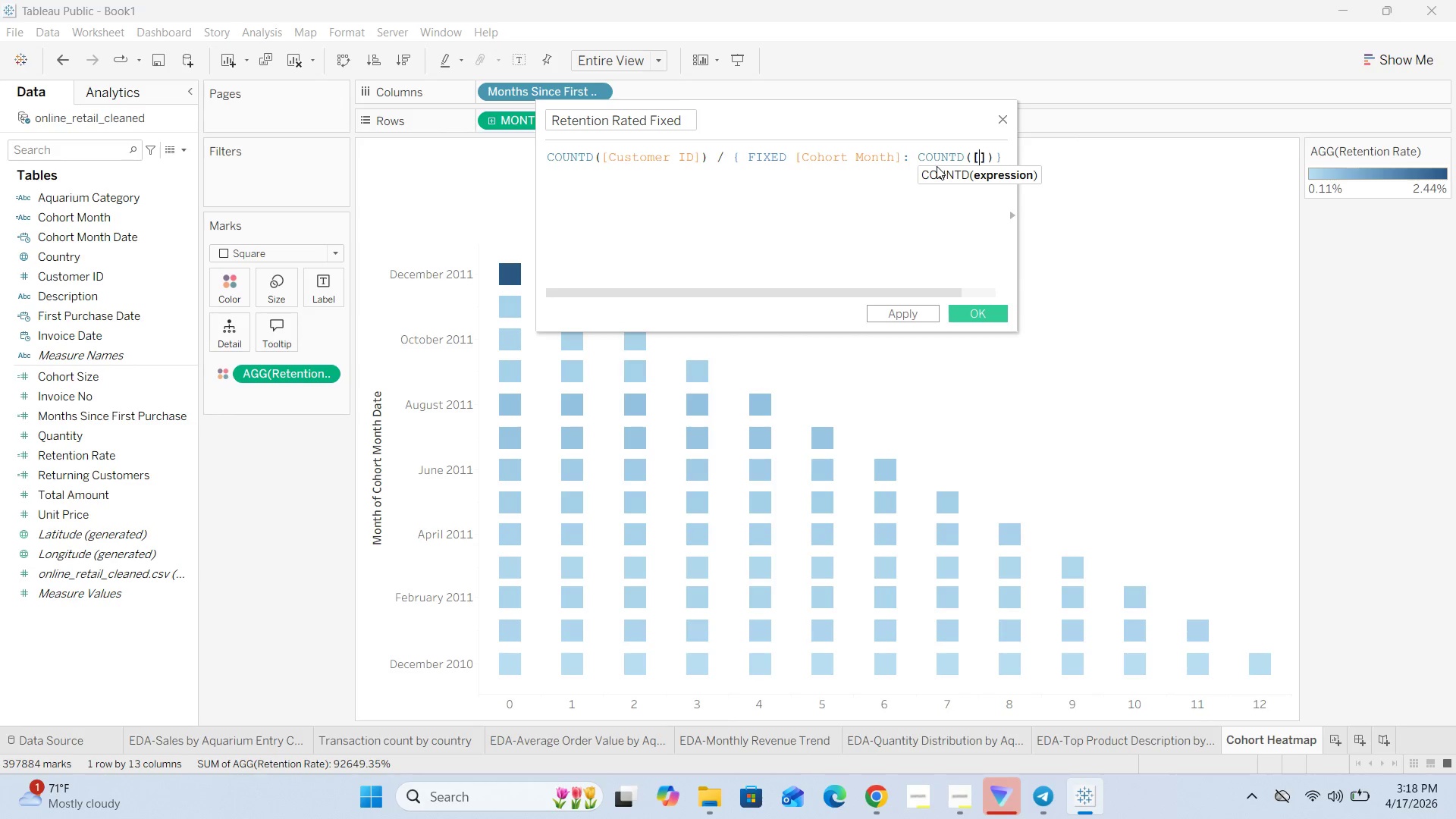 
key(ArrowLeft)
 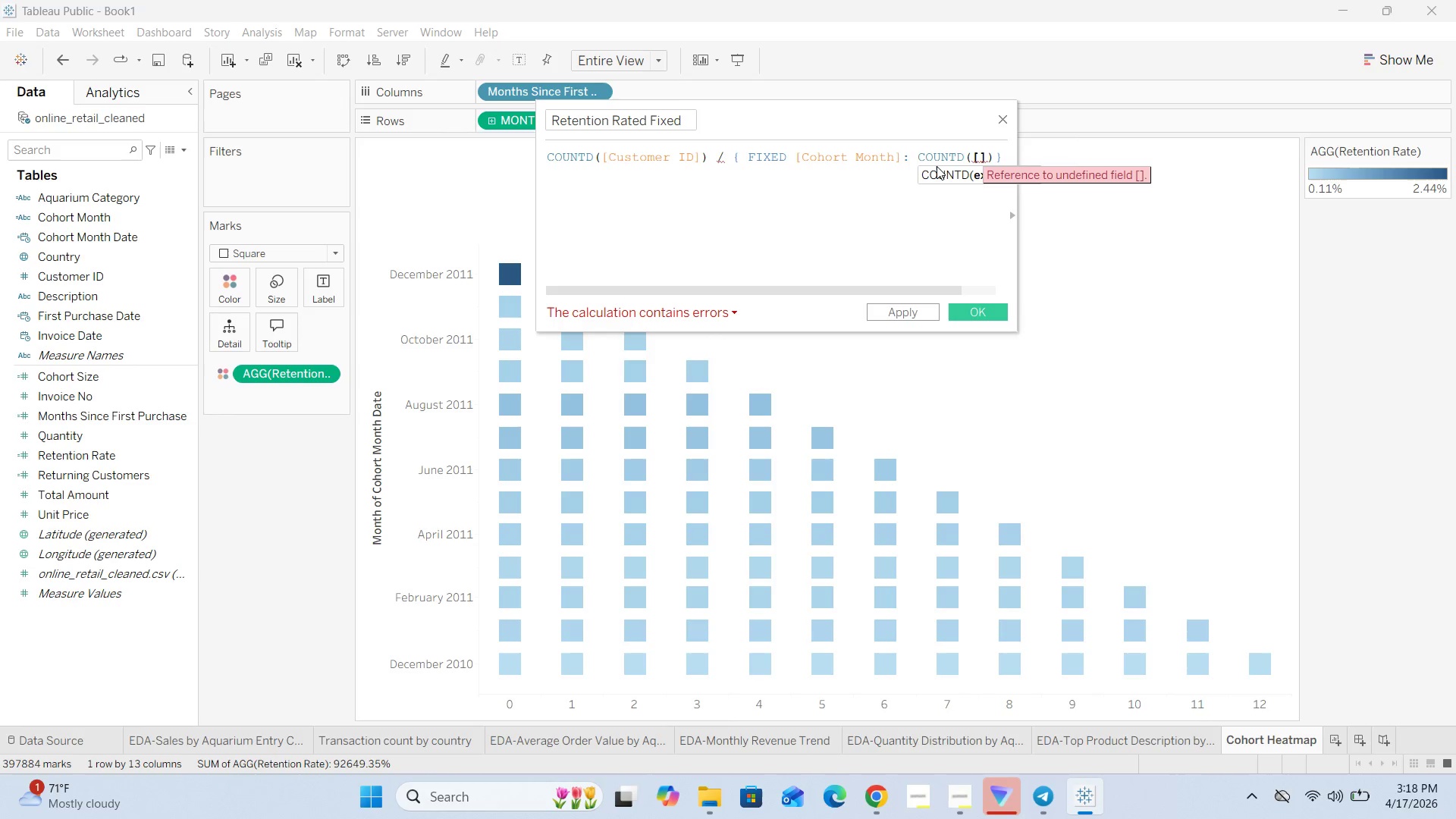 
type(Cust)
 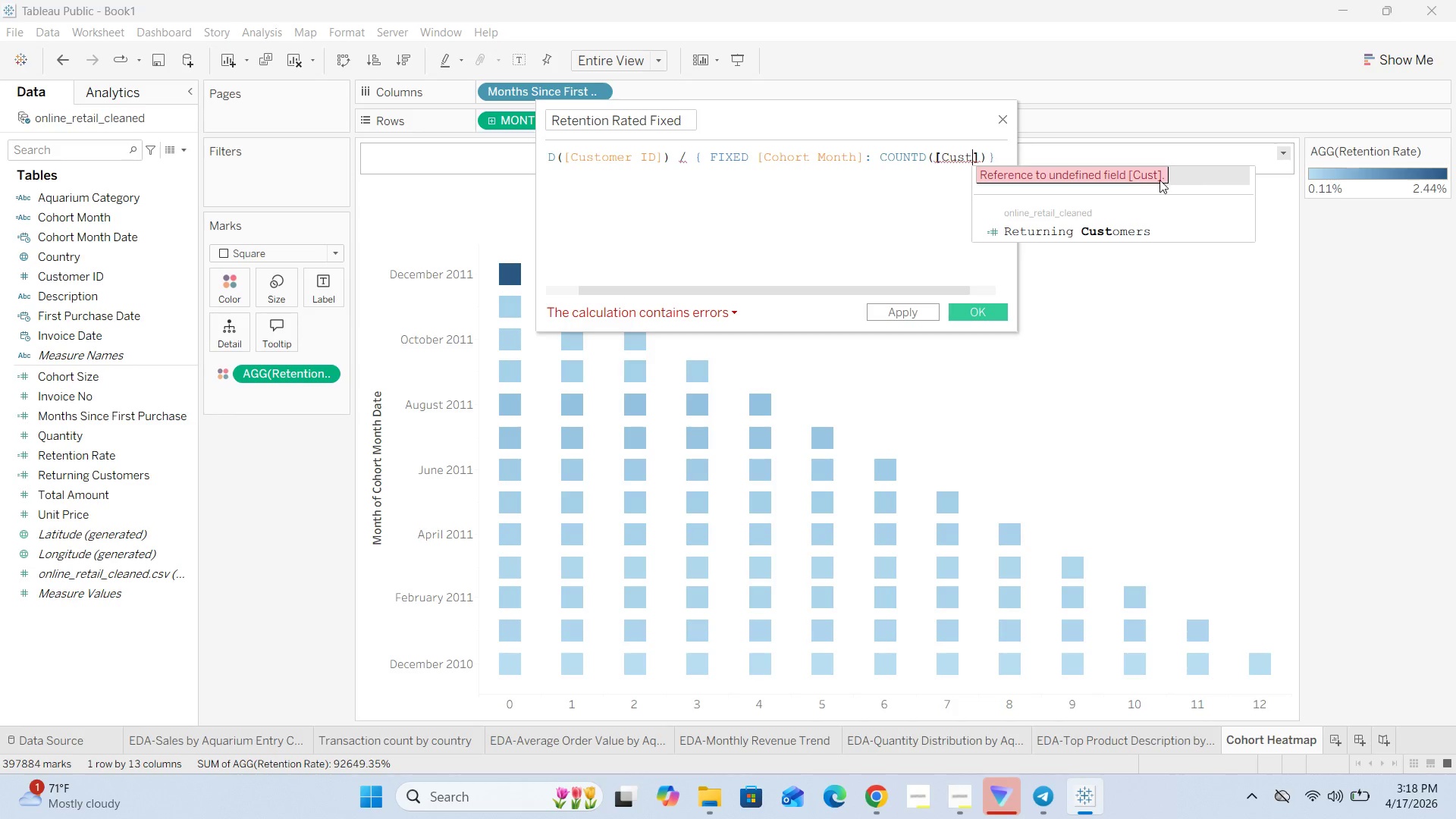 
left_click([1213, 174])
 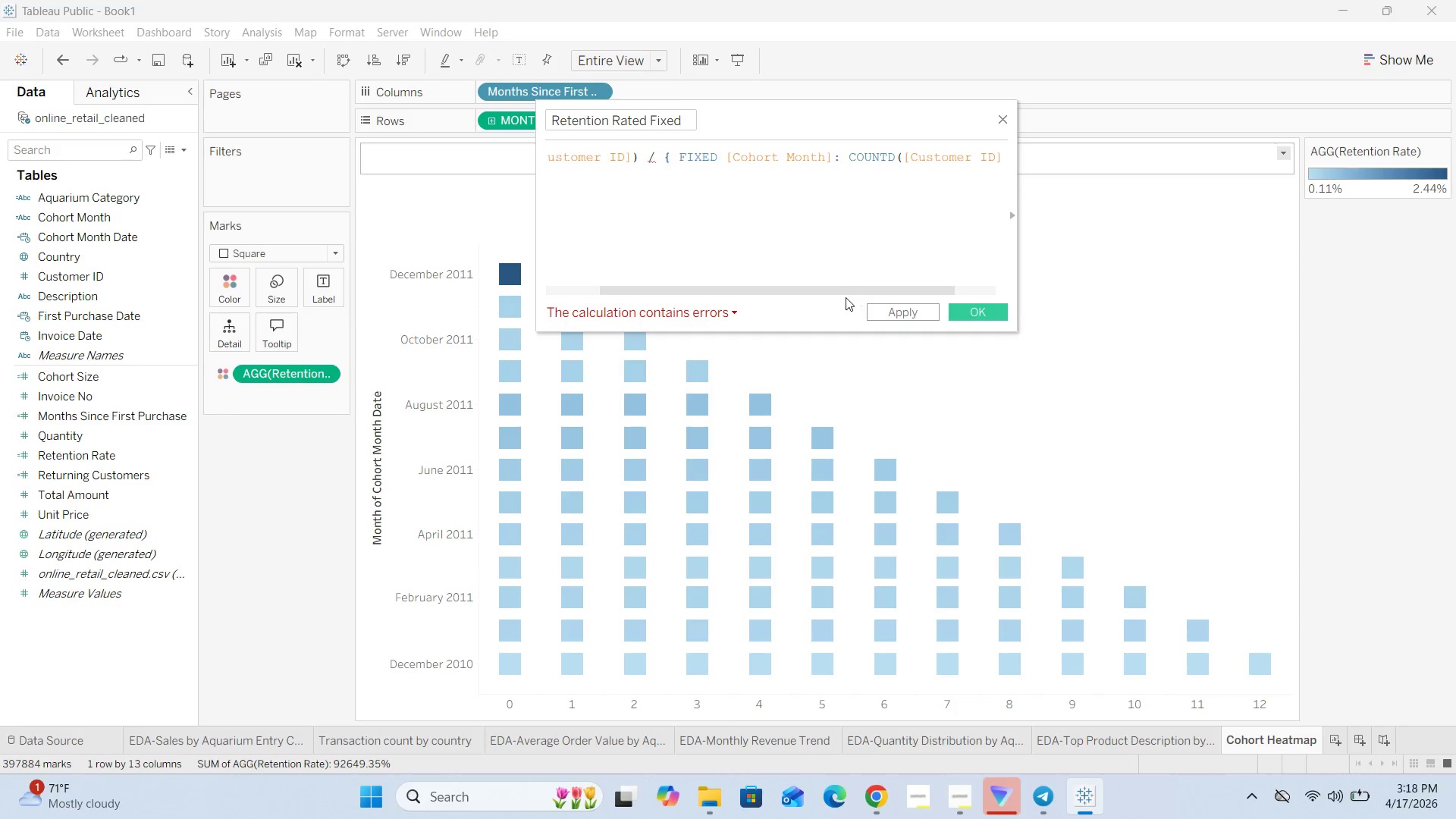 
left_click_drag(start_coordinate=[838, 287], to_coordinate=[628, 278])
 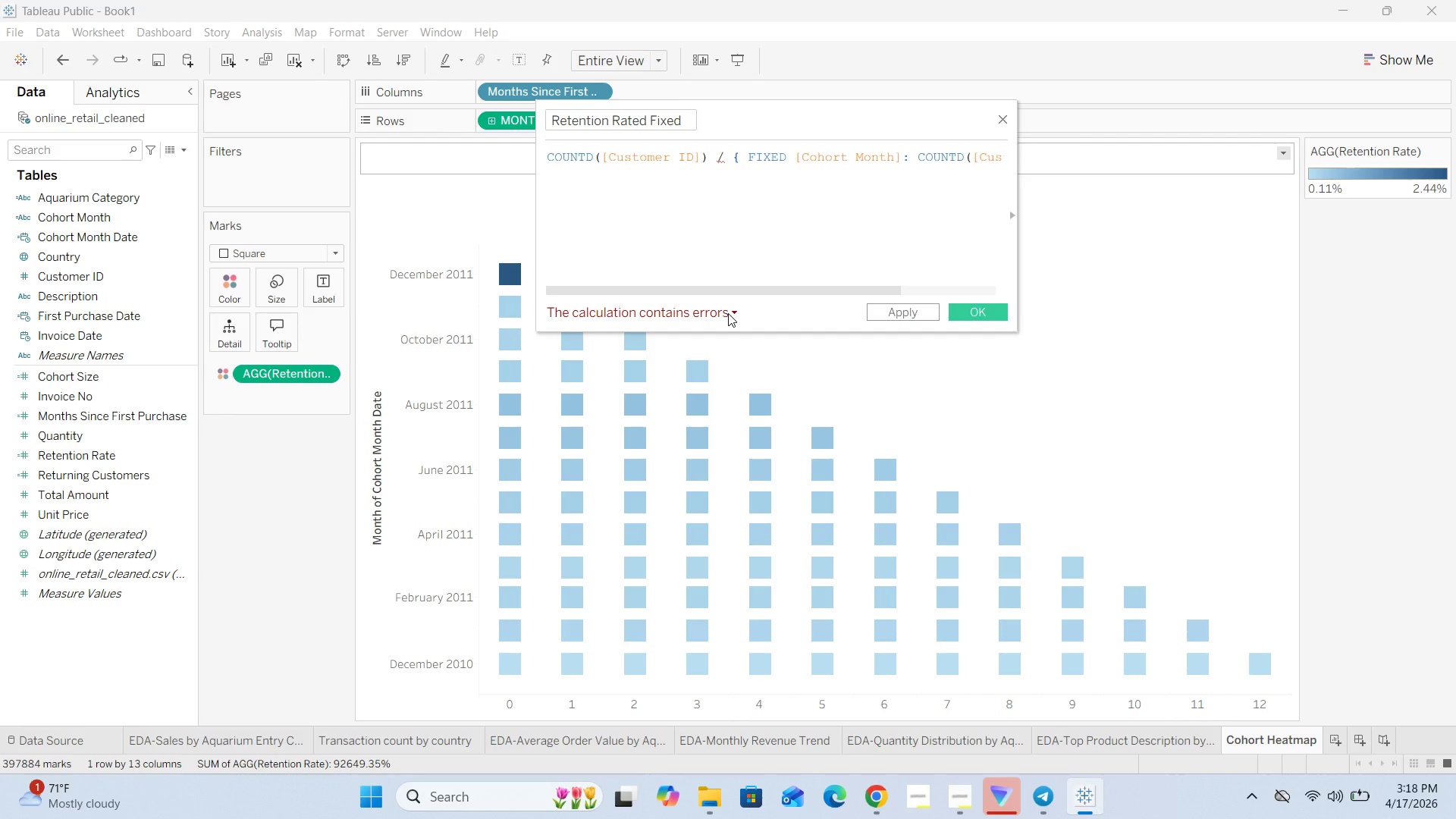 
left_click([728, 313])